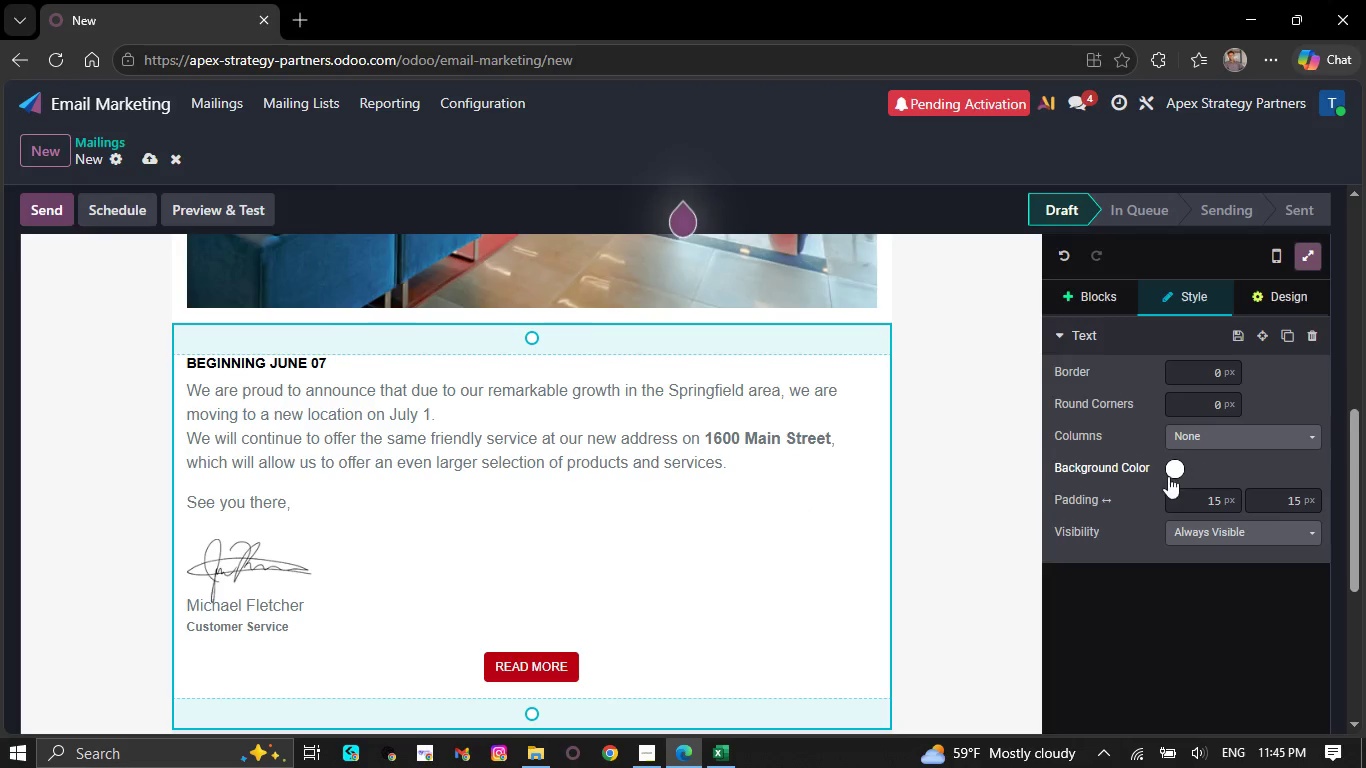 
left_click([1179, 475])
 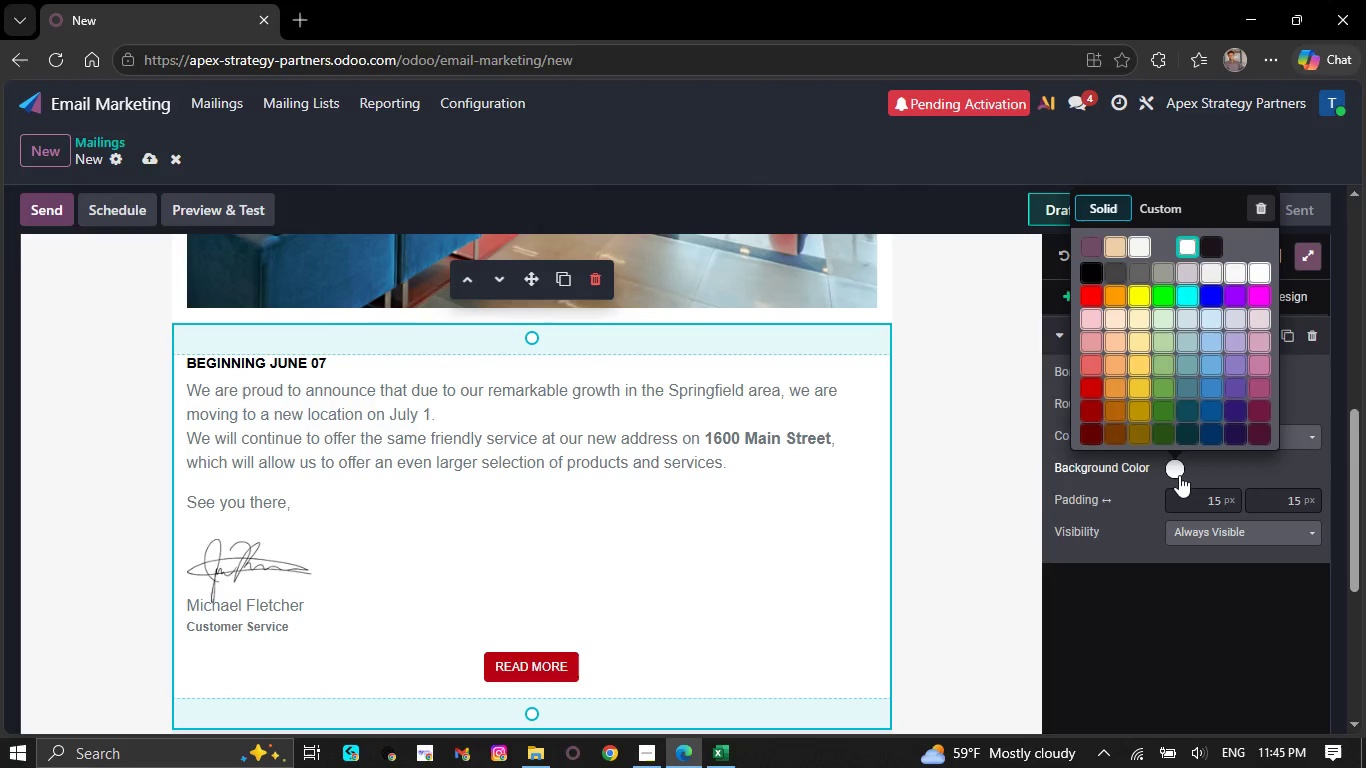 
wait(5.11)
 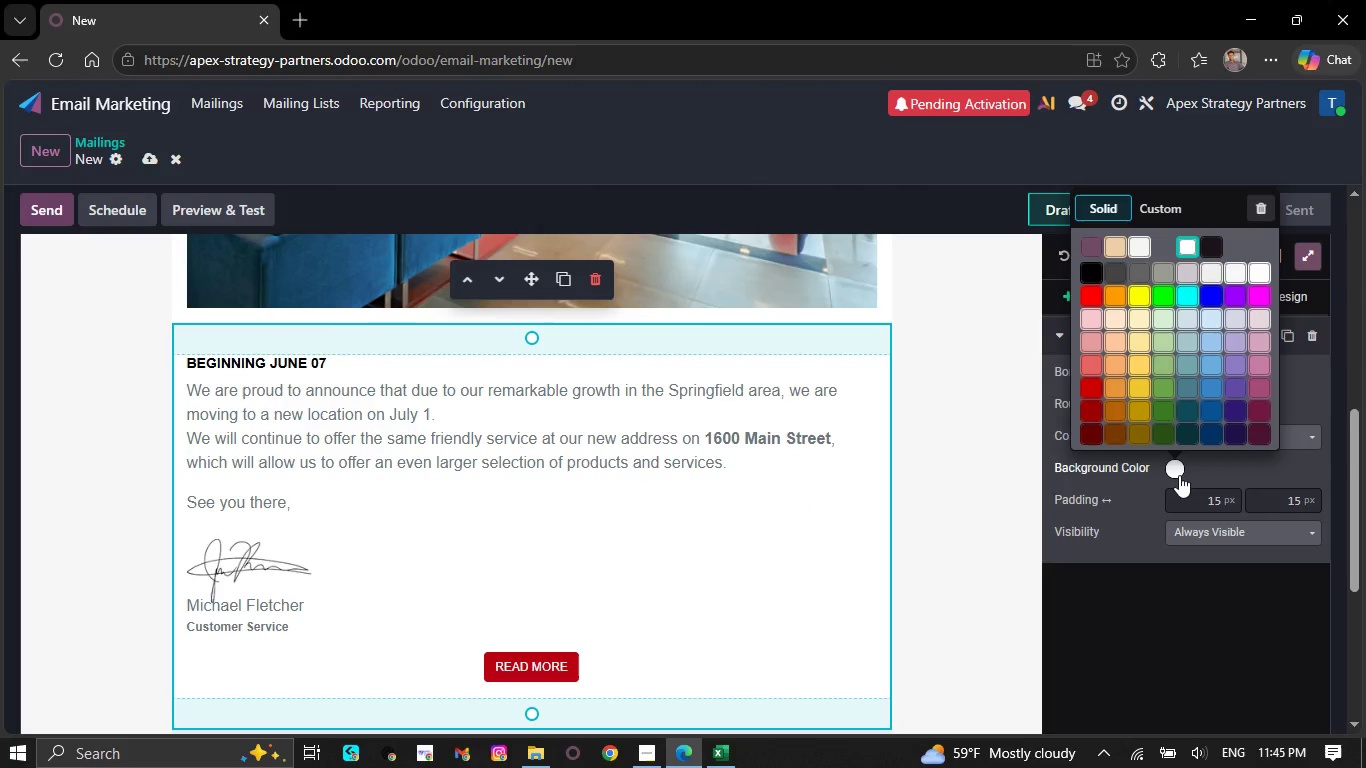 
left_click([1194, 476])
 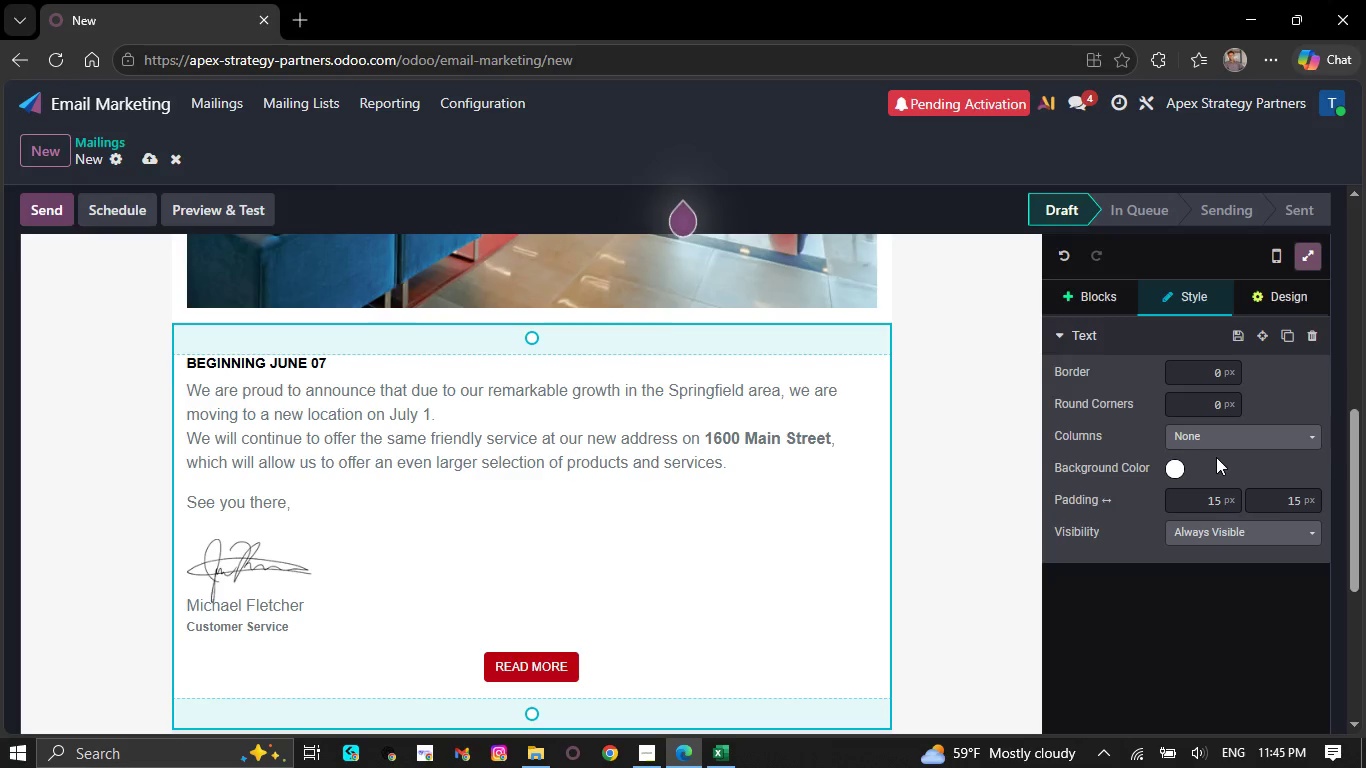 
left_click([1173, 461])
 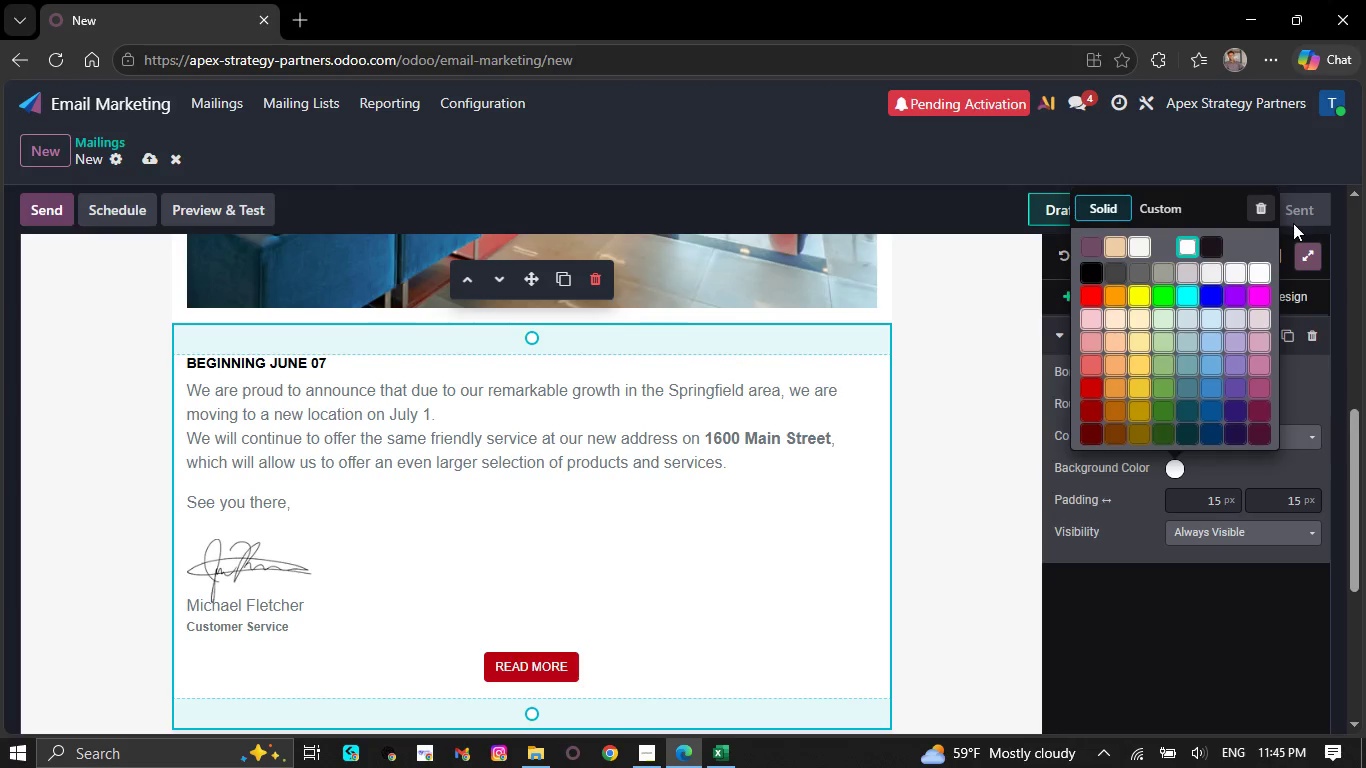 
wait(7.44)
 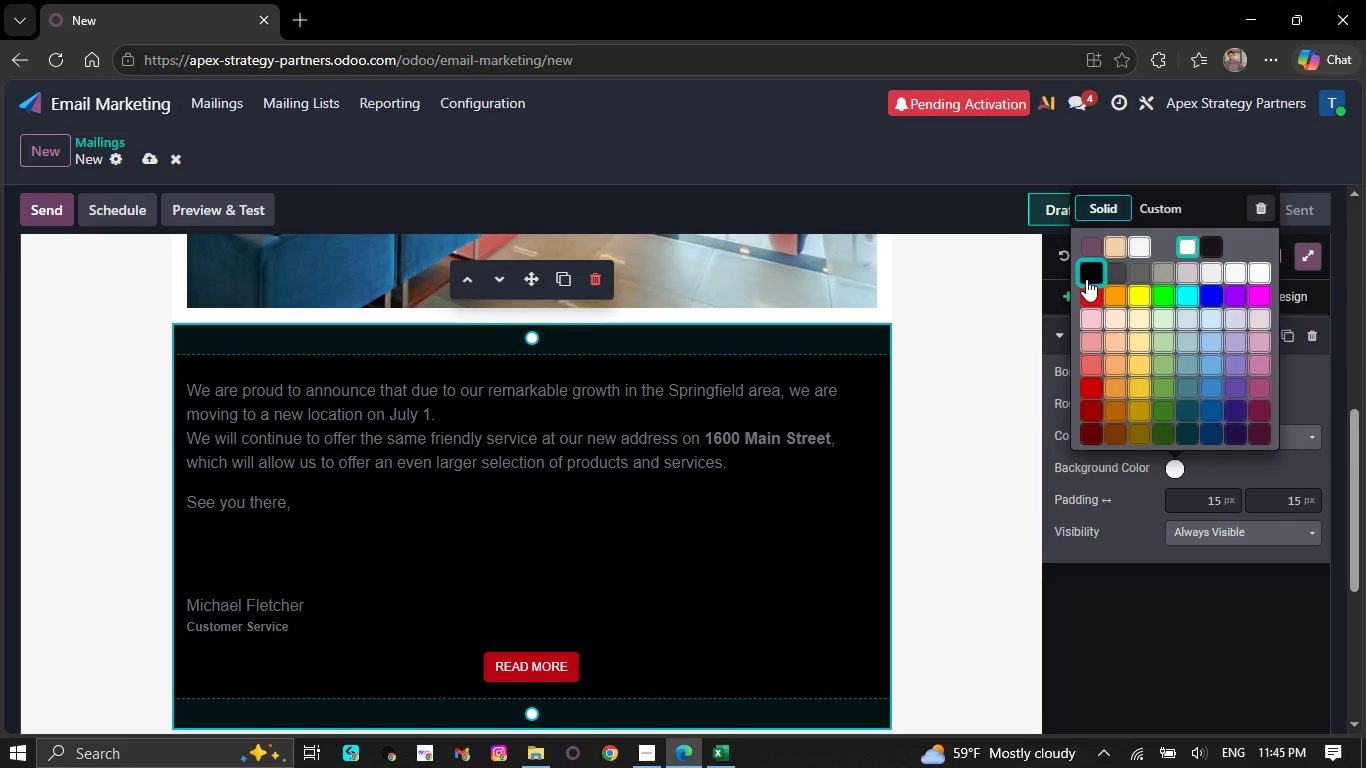 
left_click([1304, 465])
 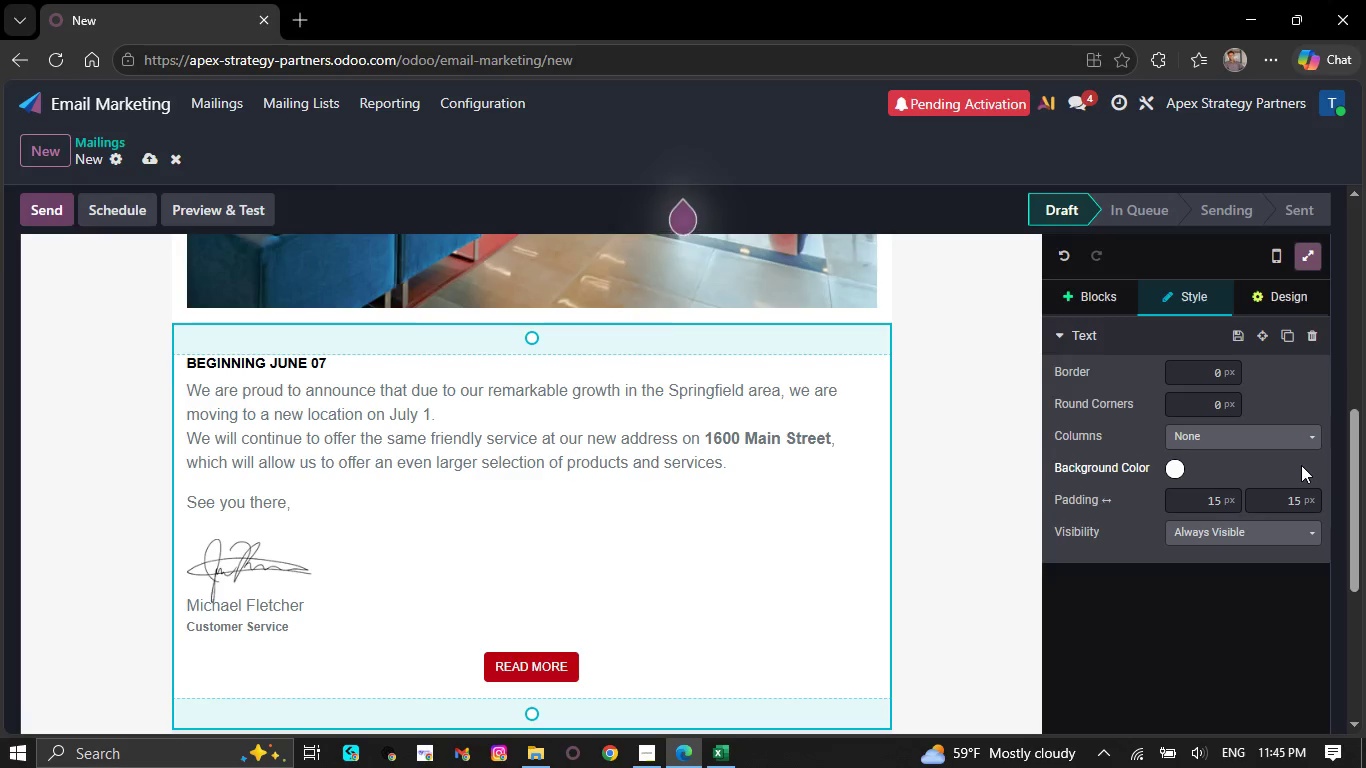 
mouse_move([1289, 498])
 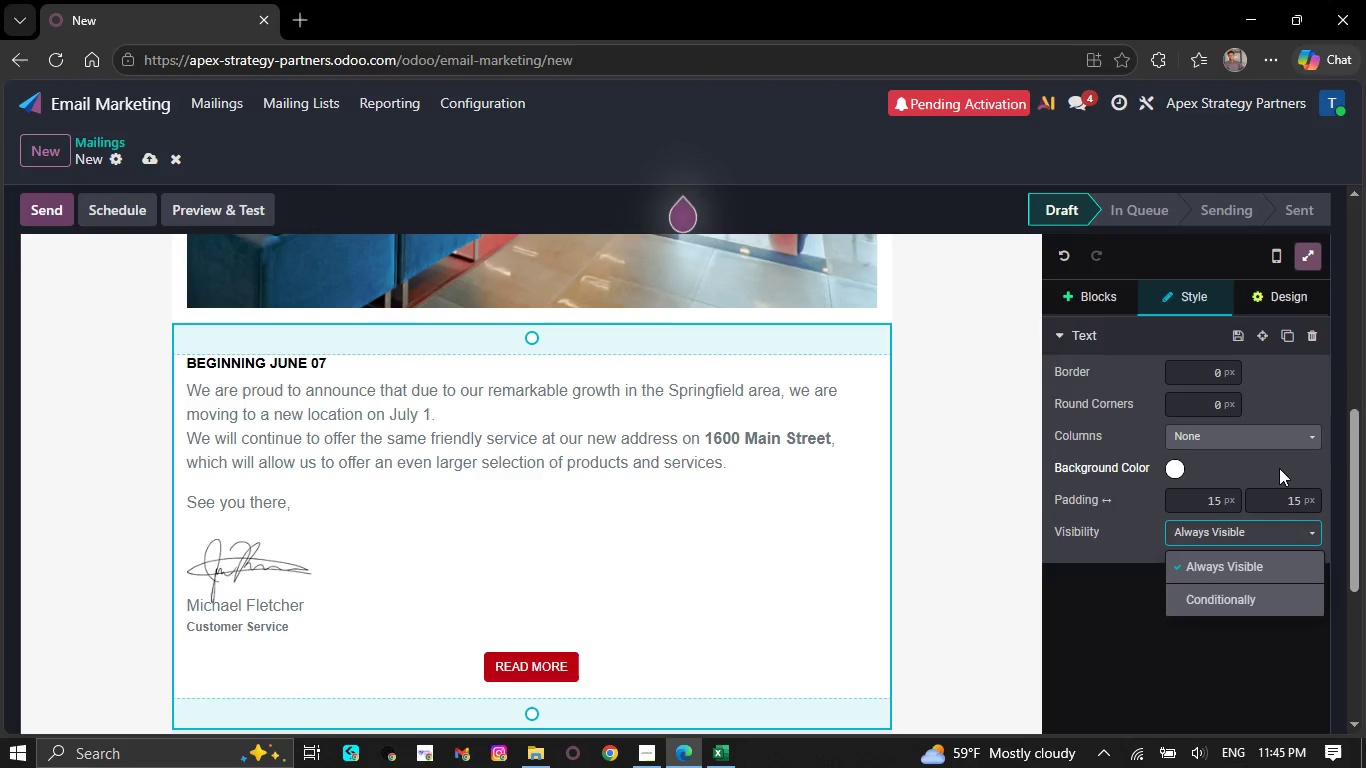 
left_click([1279, 468])
 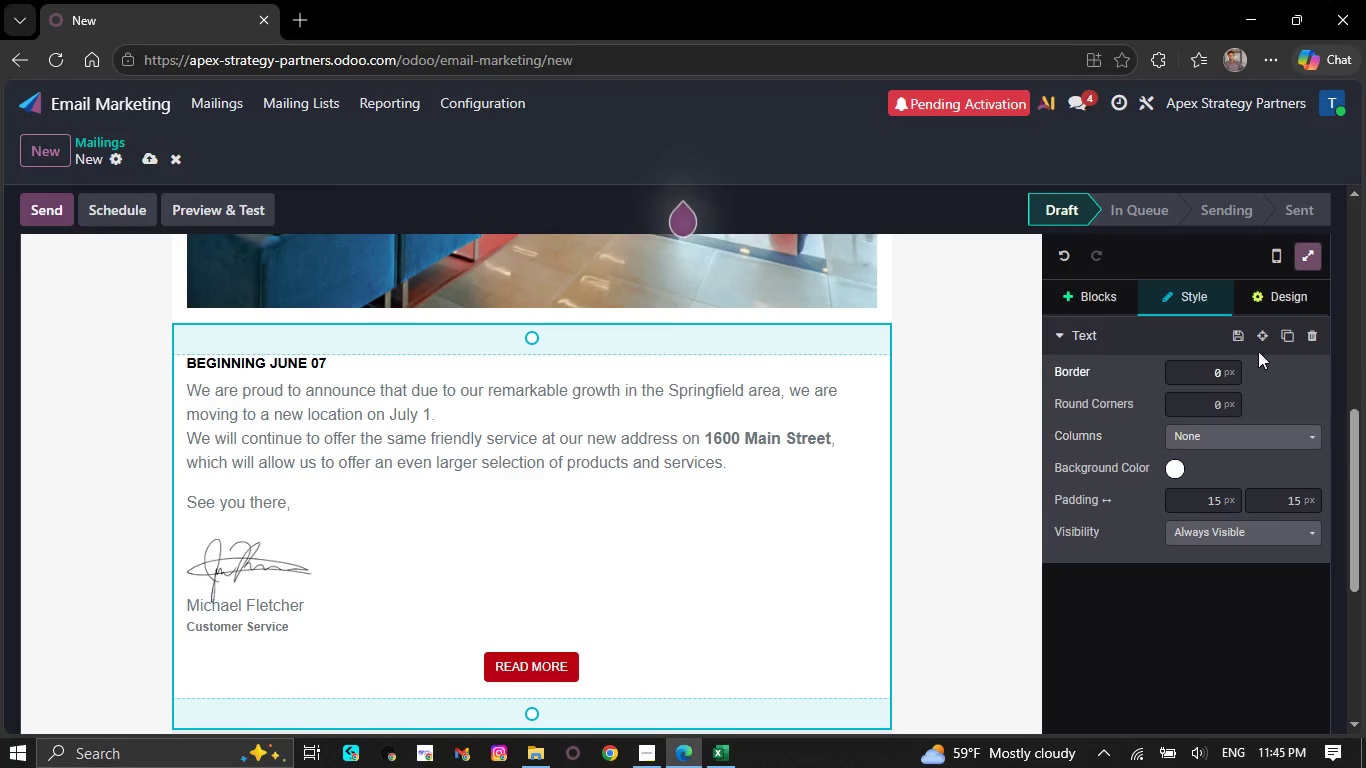 
left_click([1265, 292])
 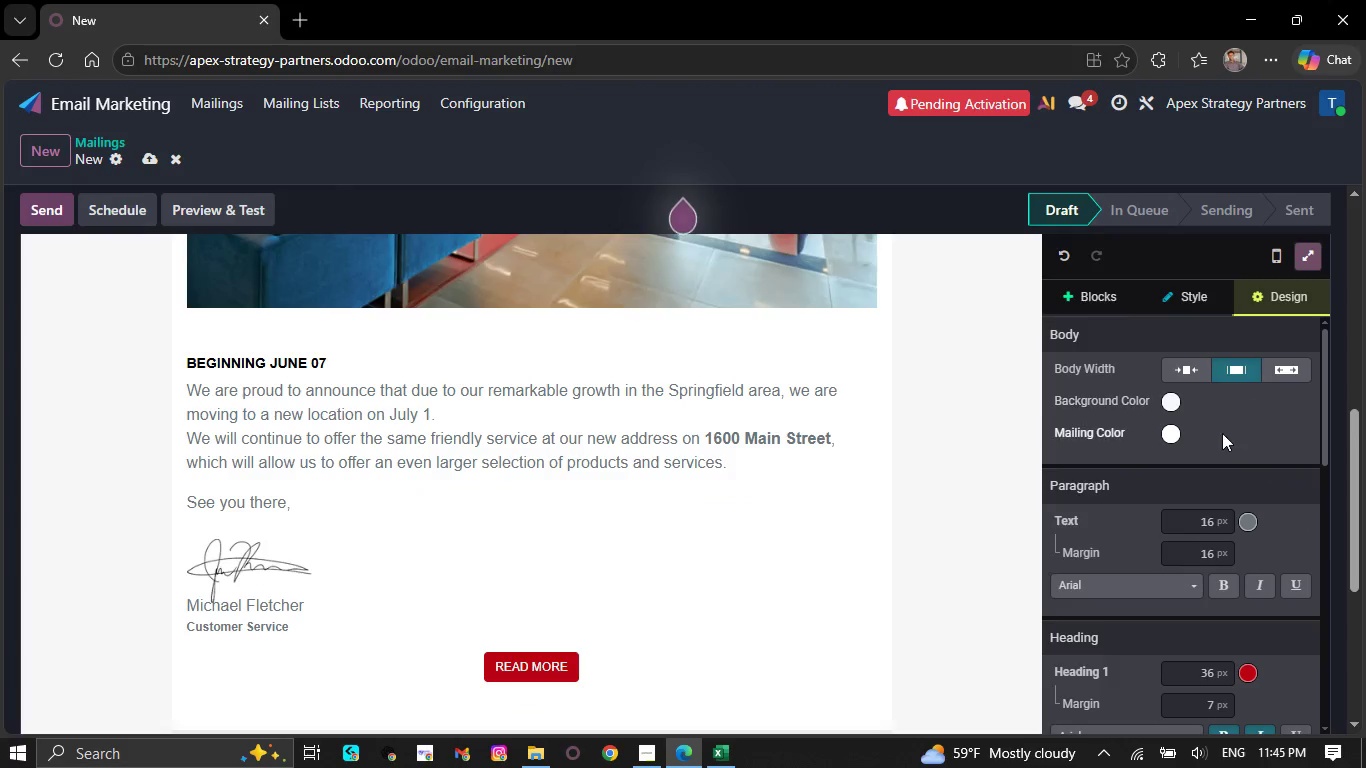 
left_click([1175, 434])
 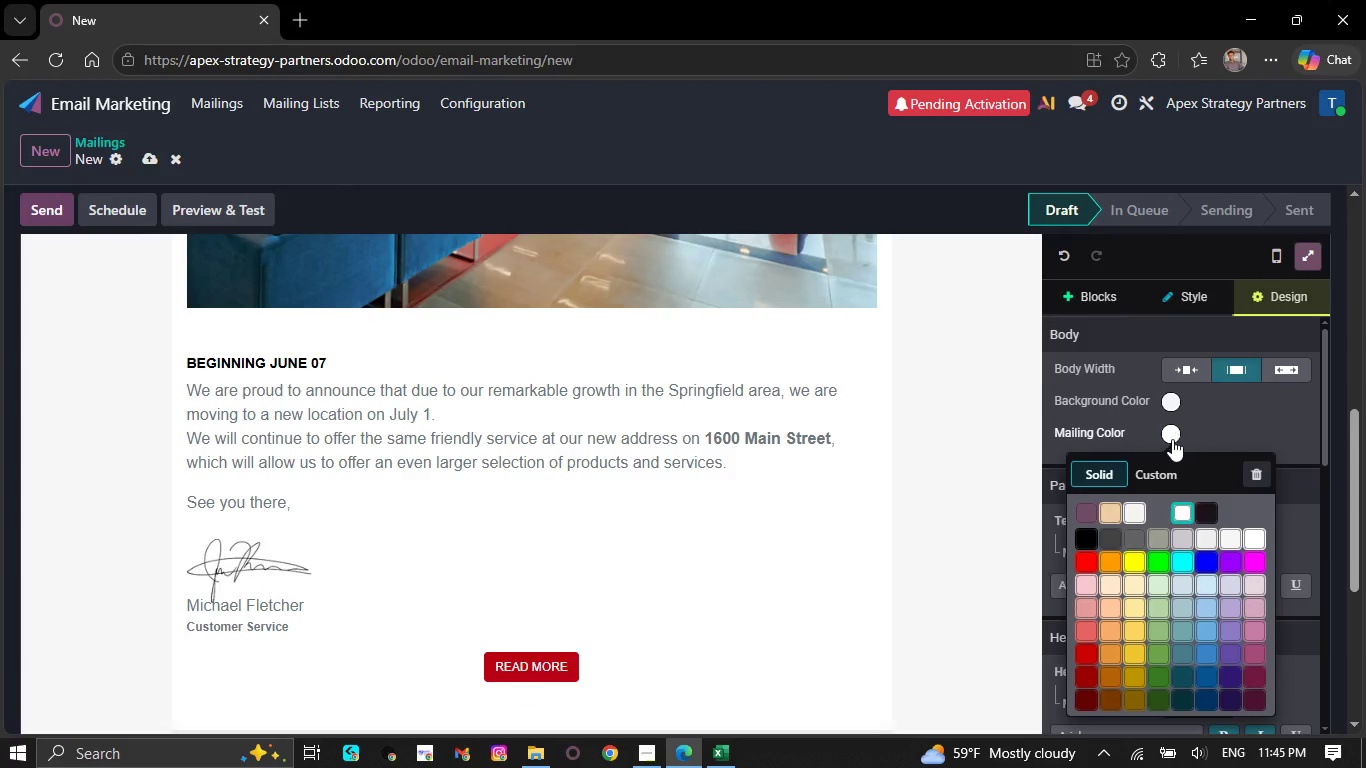 
left_click([1151, 463])
 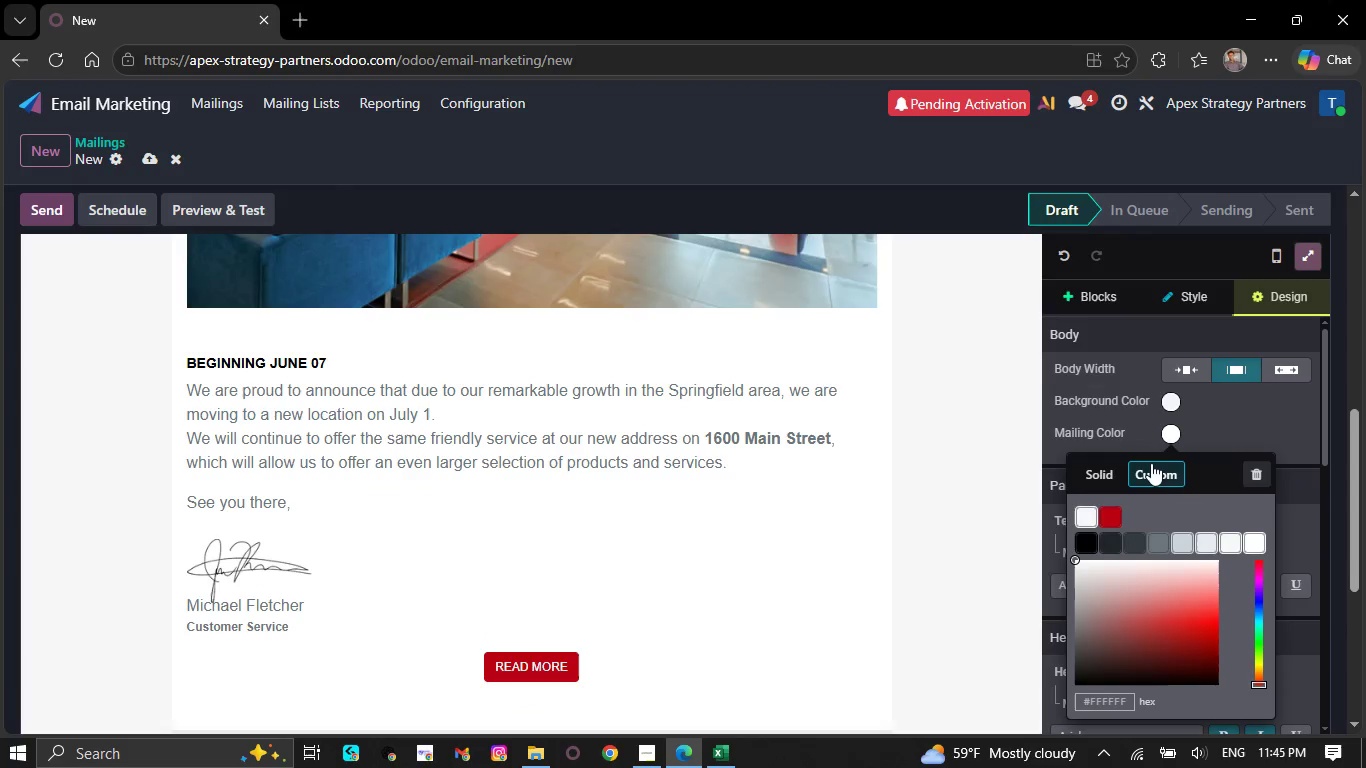 
scroll: coordinate [1151, 478], scroll_direction: down, amount: 1.0
 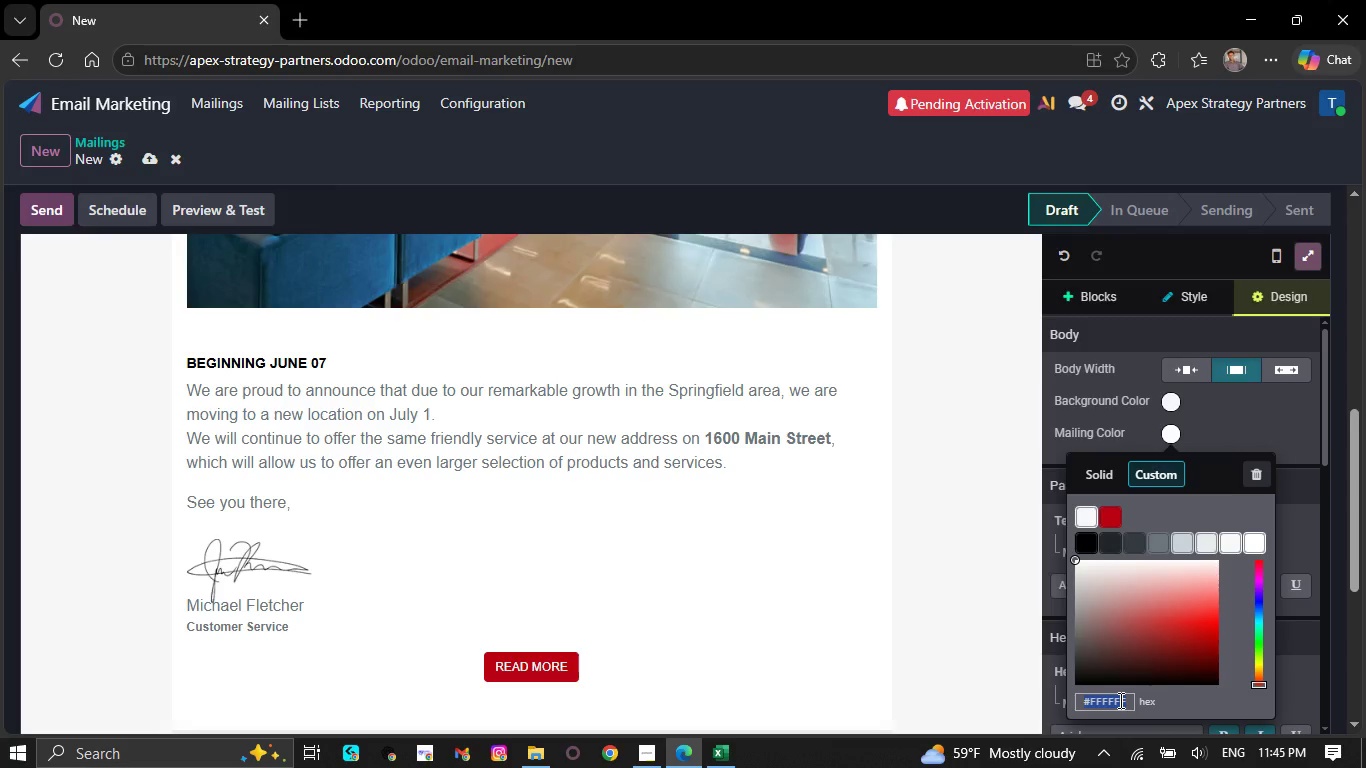 
wait(8.04)
 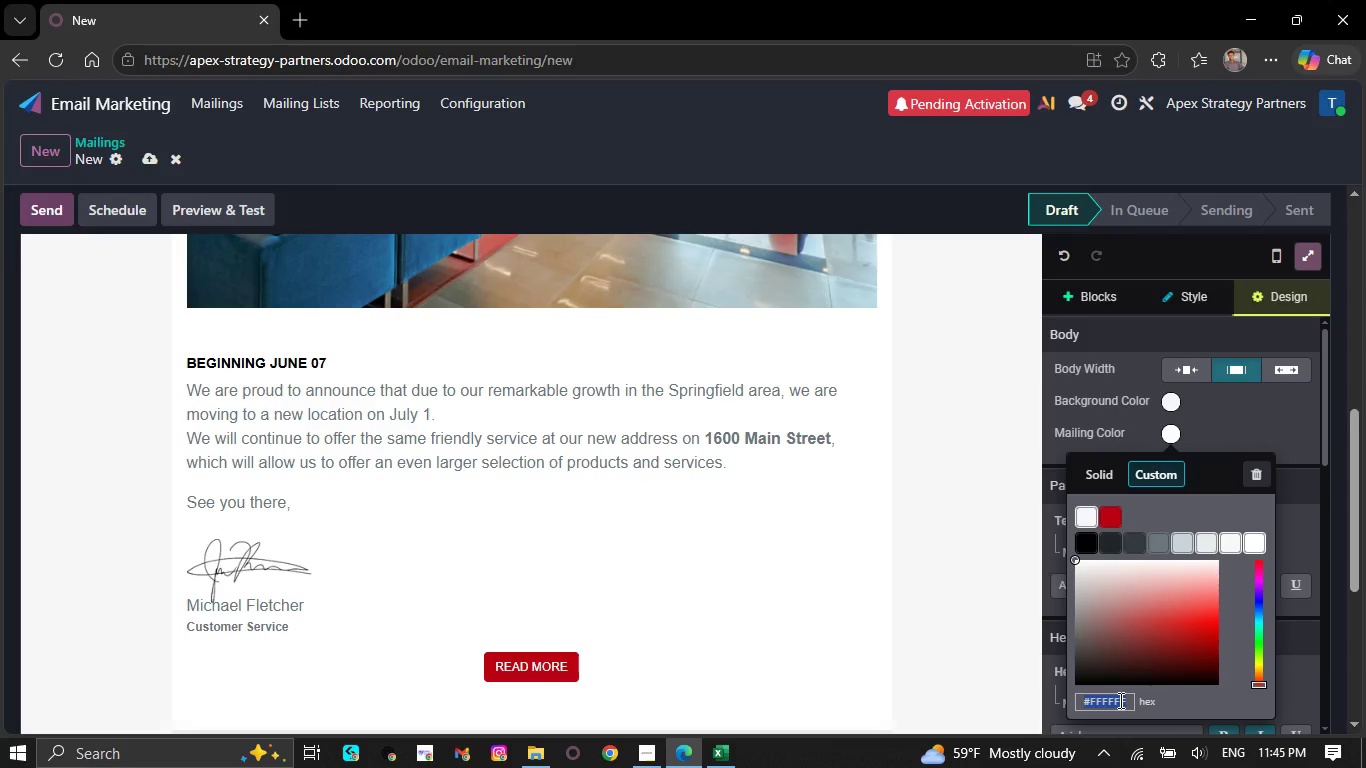 
key(CapsLock)
 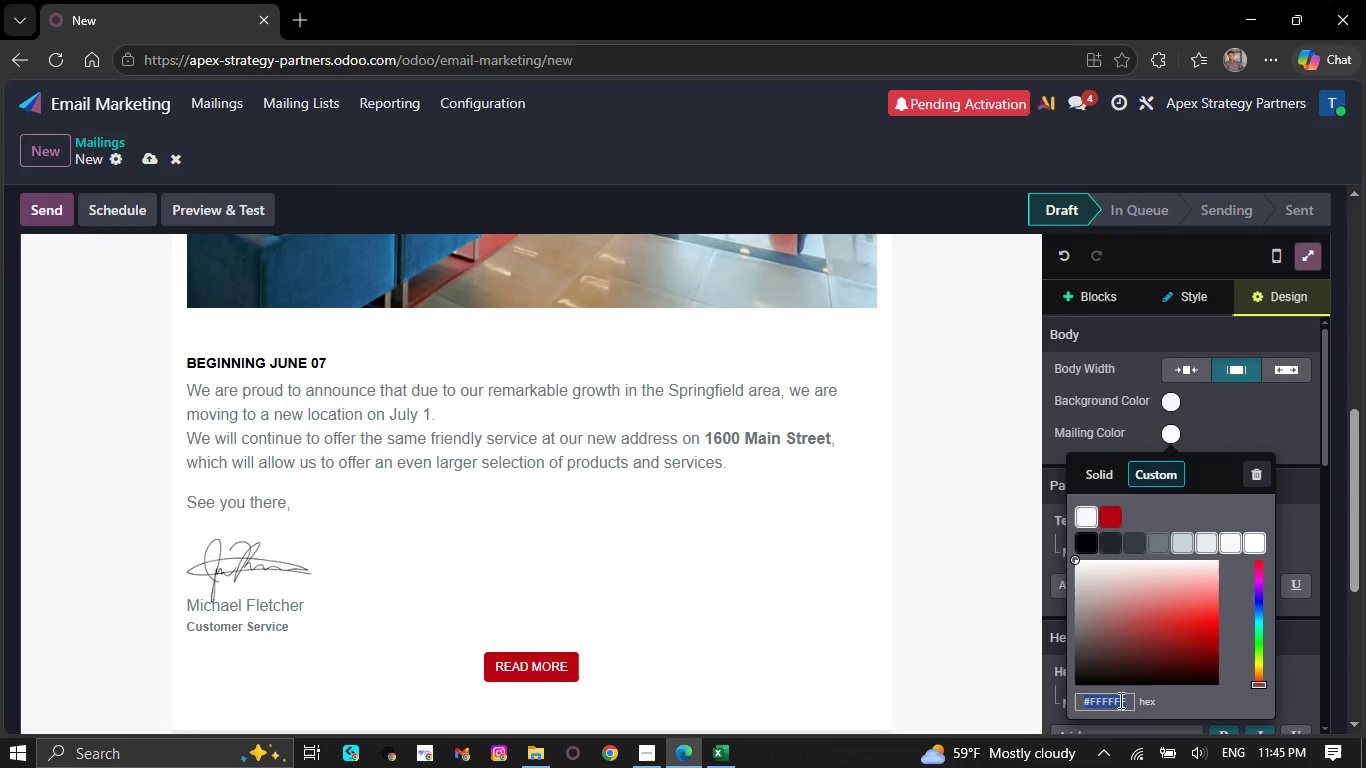 
key(CapsLock)
 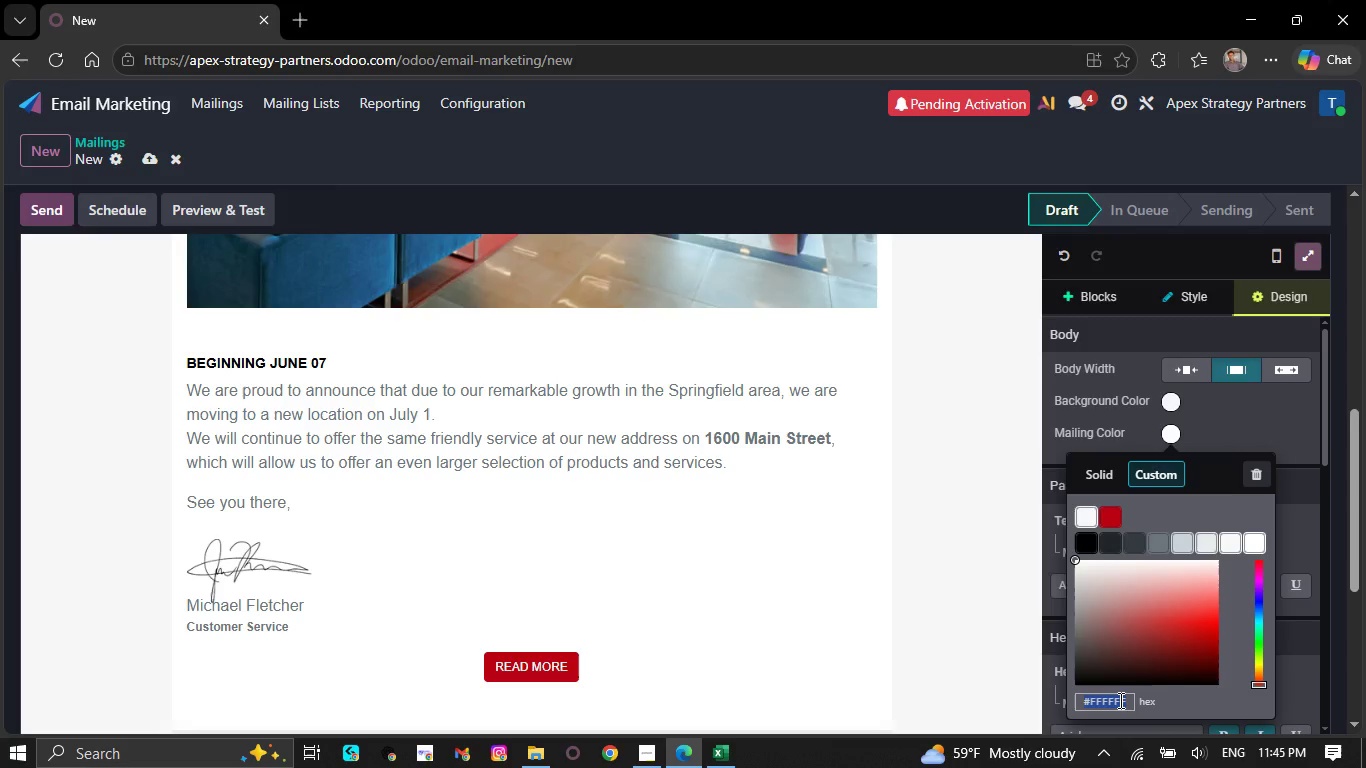 
key(Shift+3)
 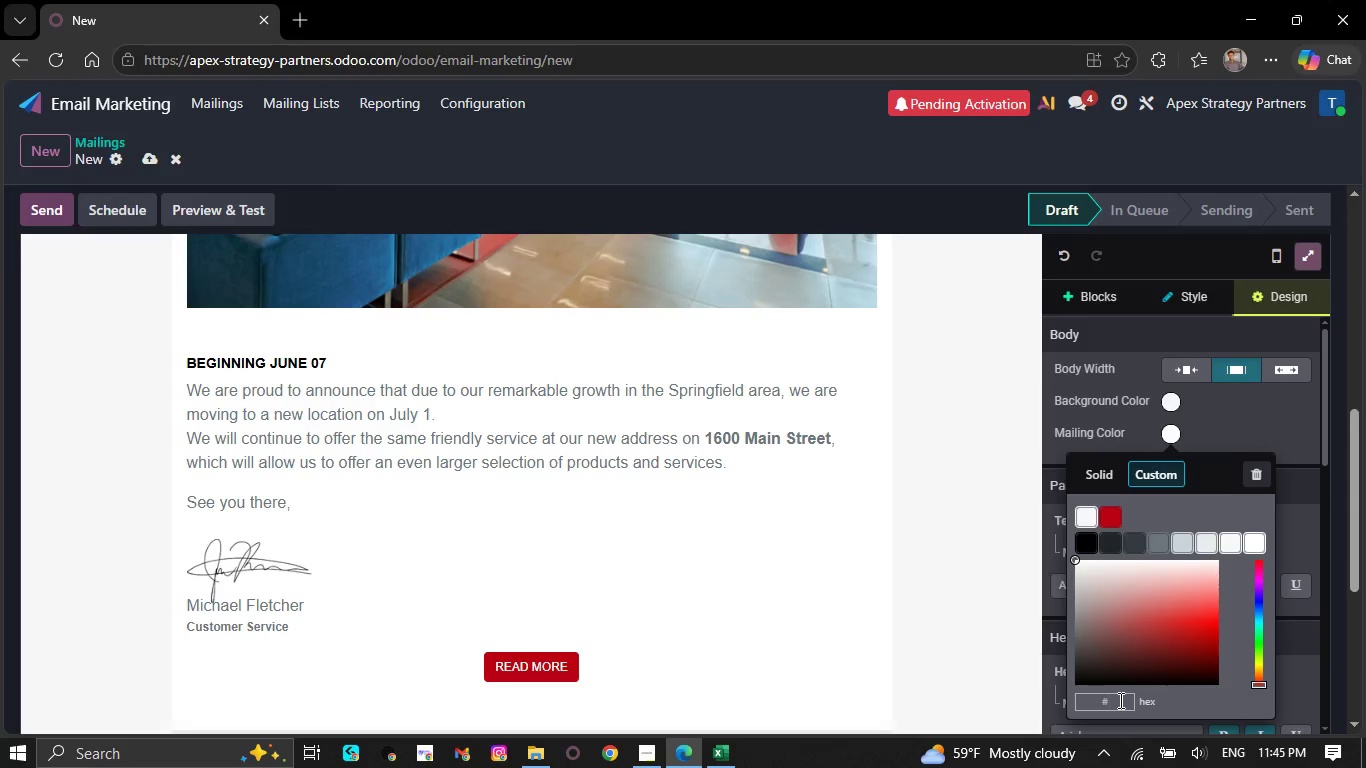 
type(334155)
 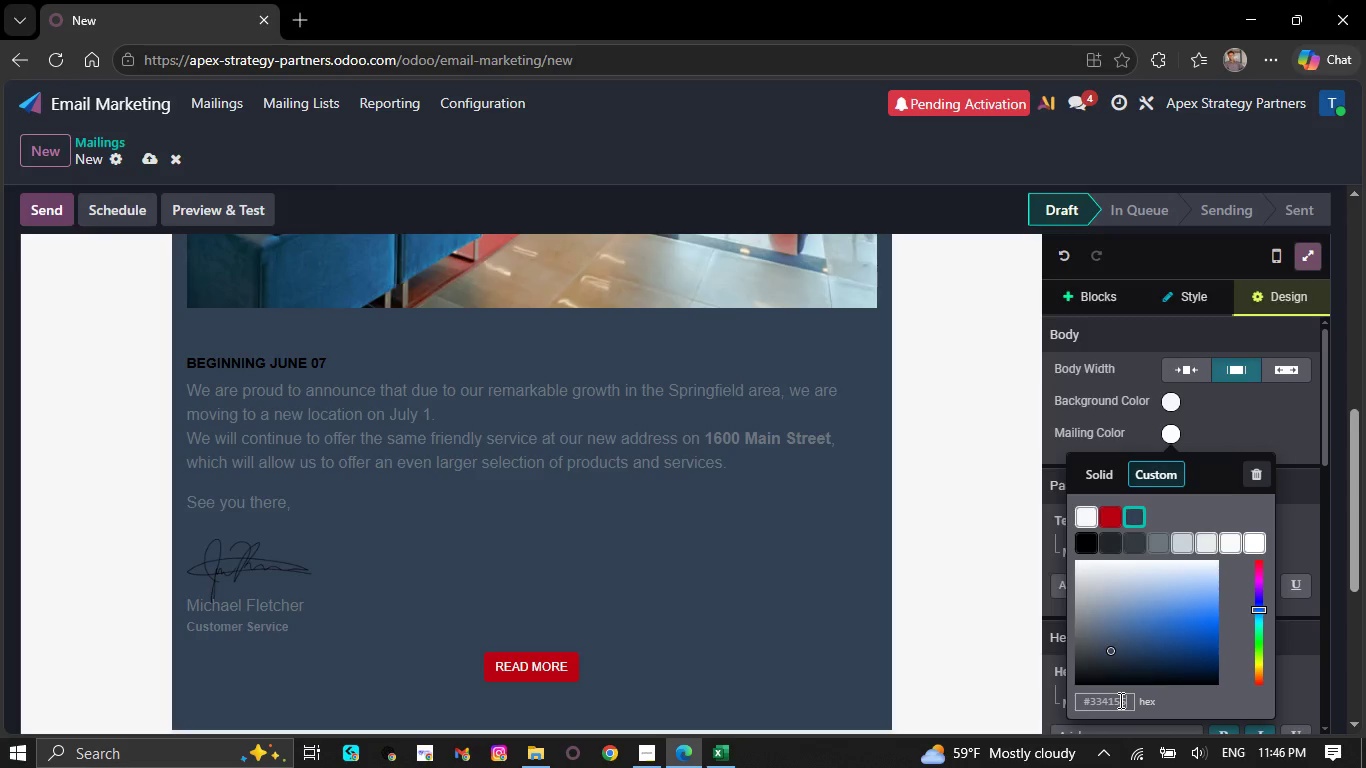 
scroll: coordinate [715, 423], scroll_direction: up, amount: 8.0
 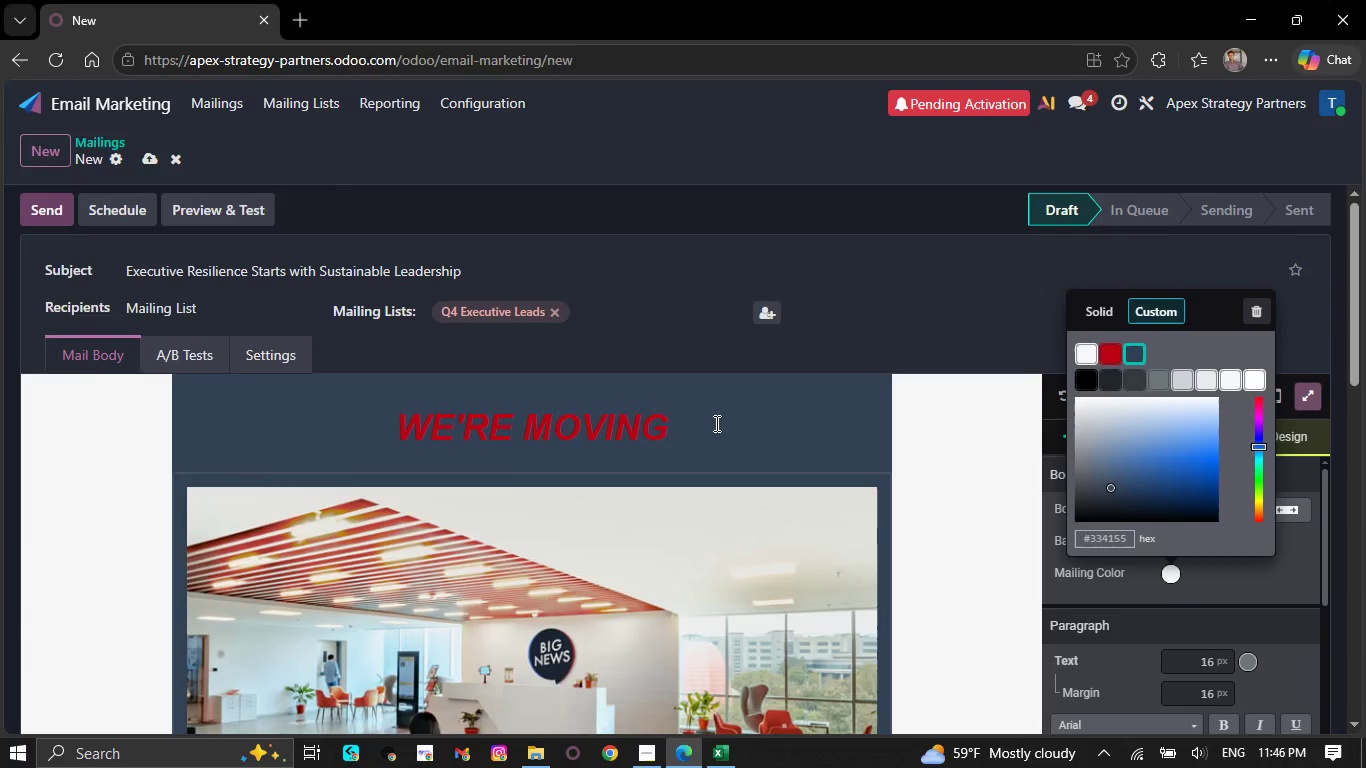 
scroll: coordinate [709, 419], scroll_direction: down, amount: 7.0
 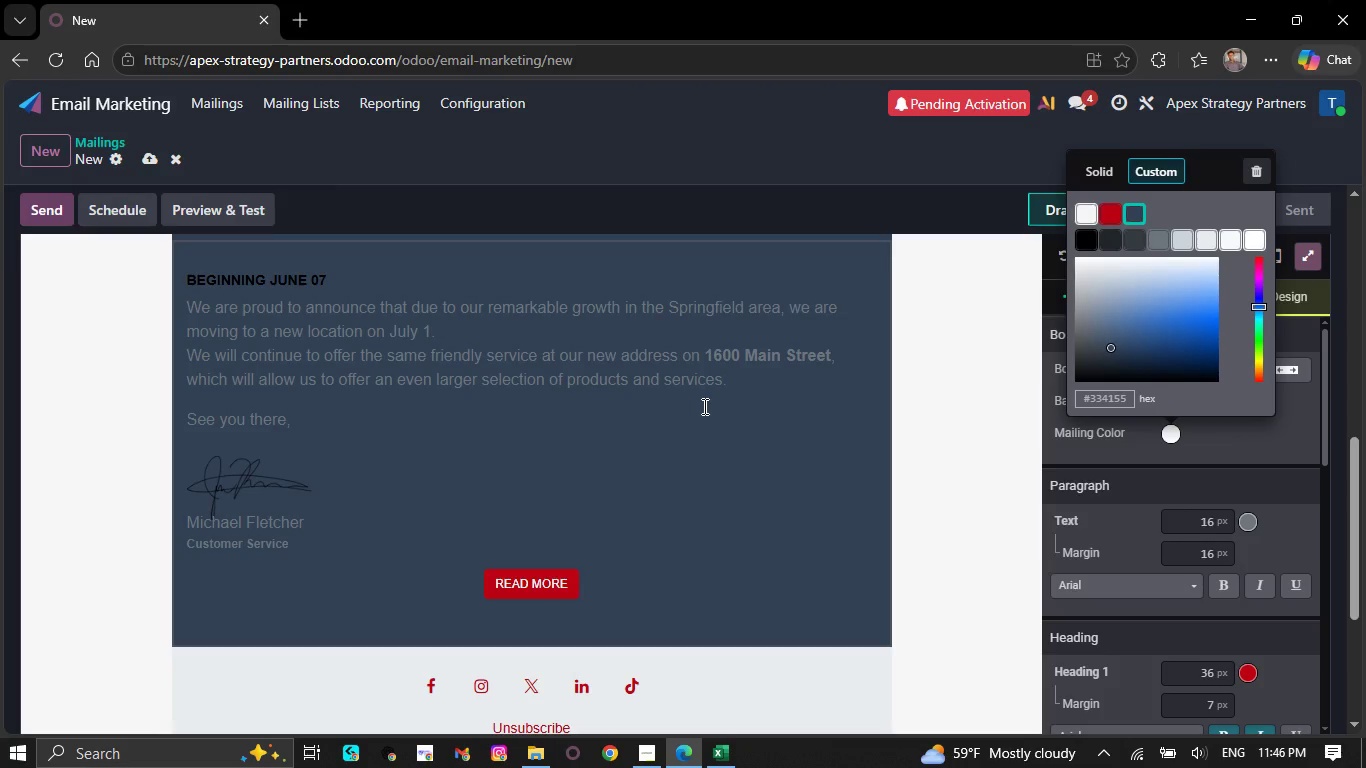 
wait(7.29)
 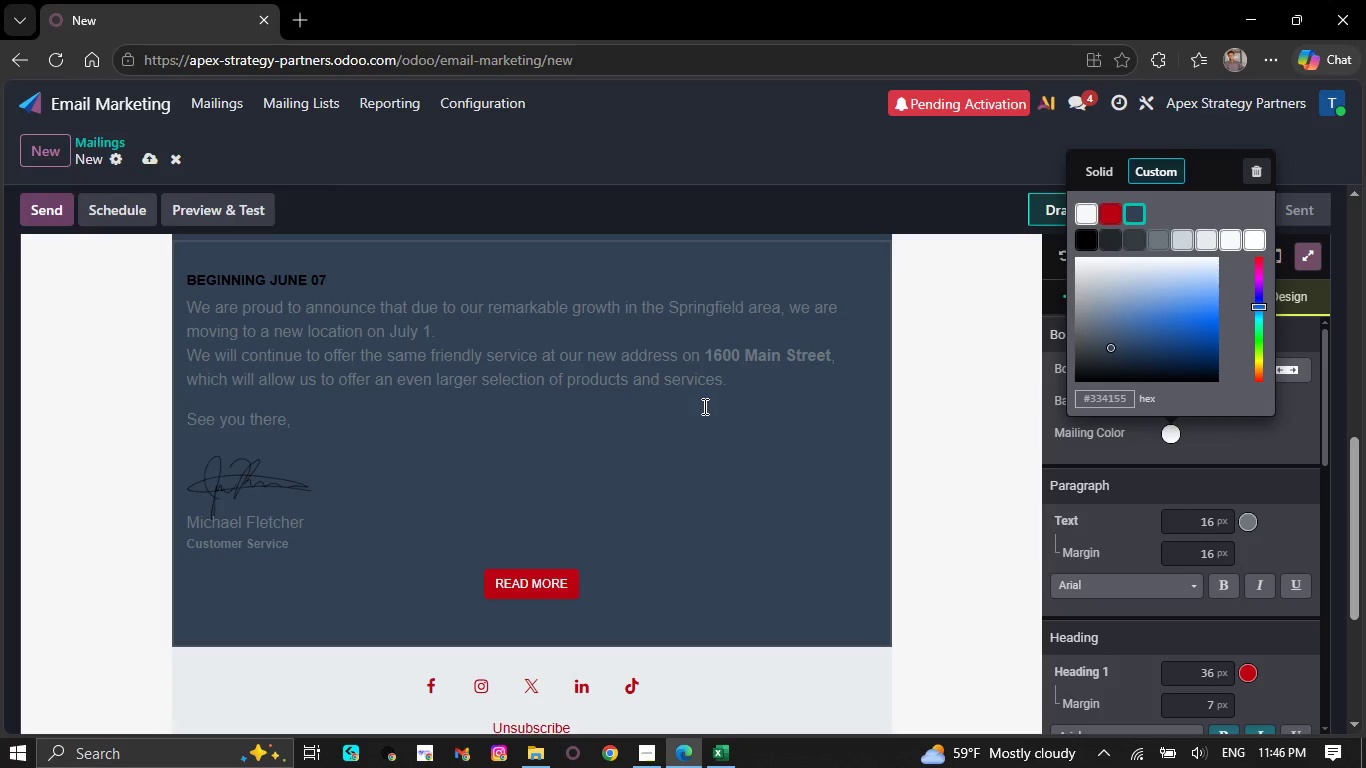 
key(Backspace)
 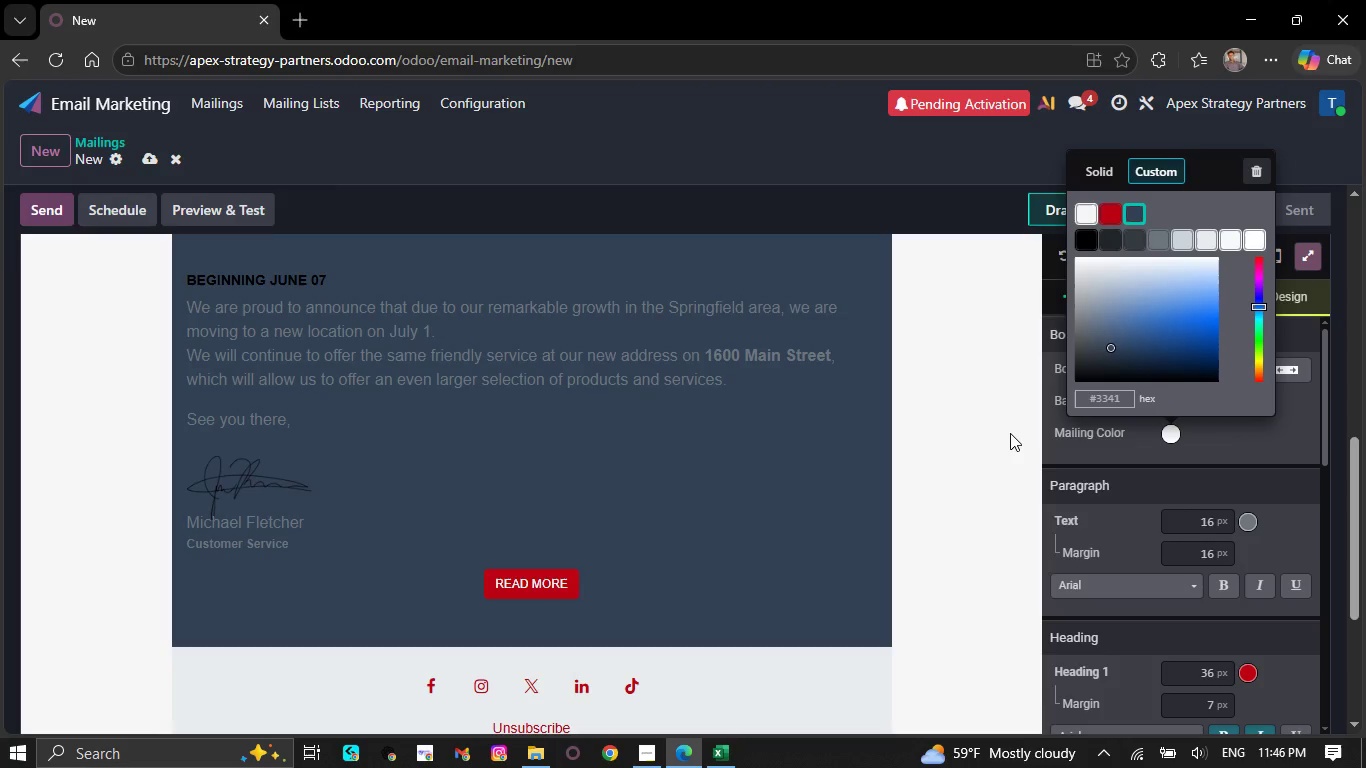 
key(Backspace)
 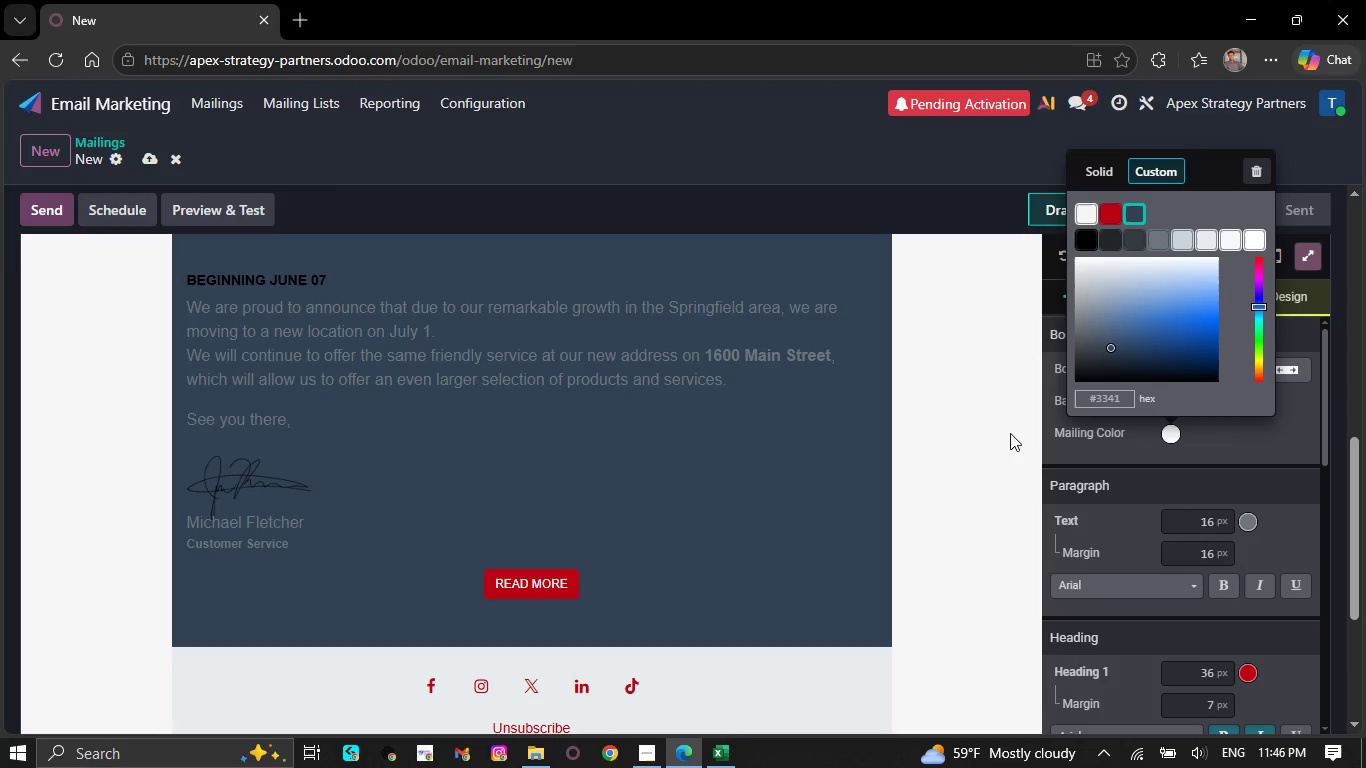 
key(Backspace)
 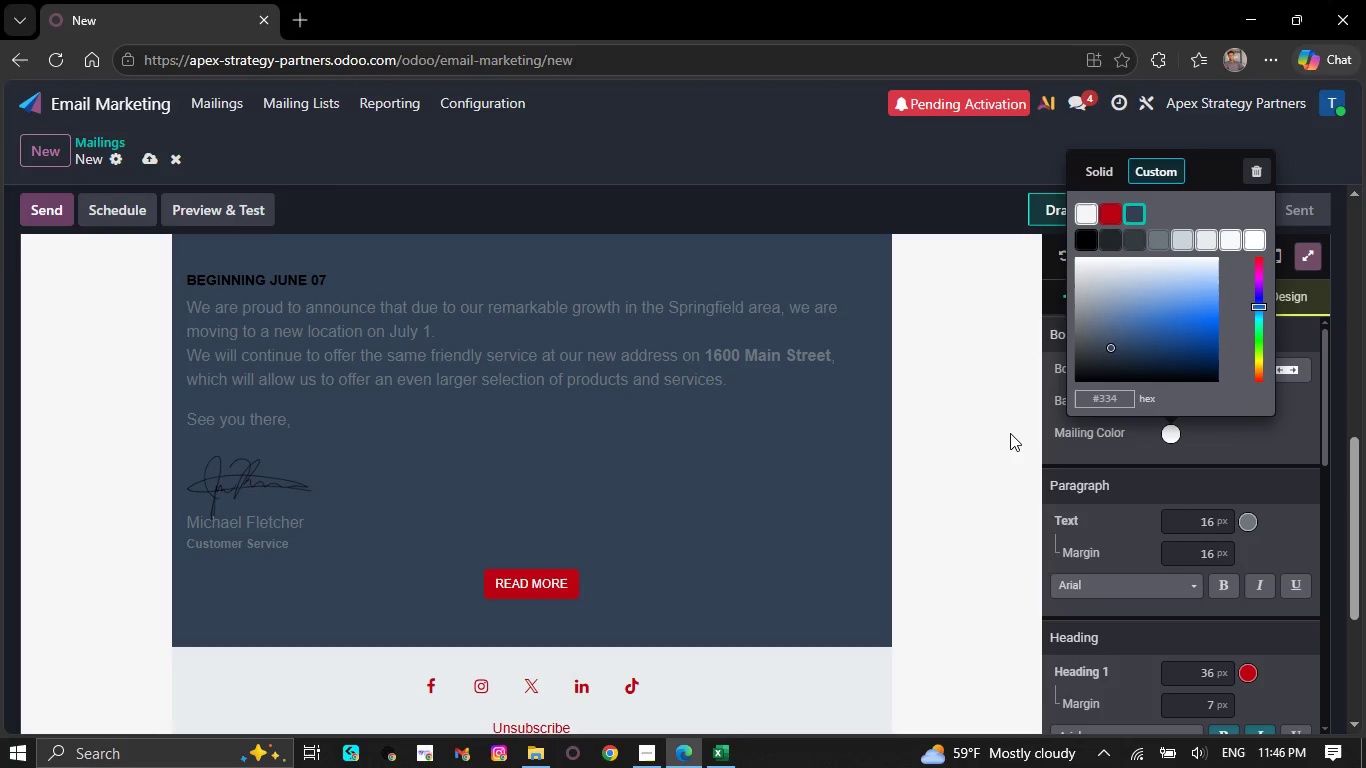 
key(Backspace)
 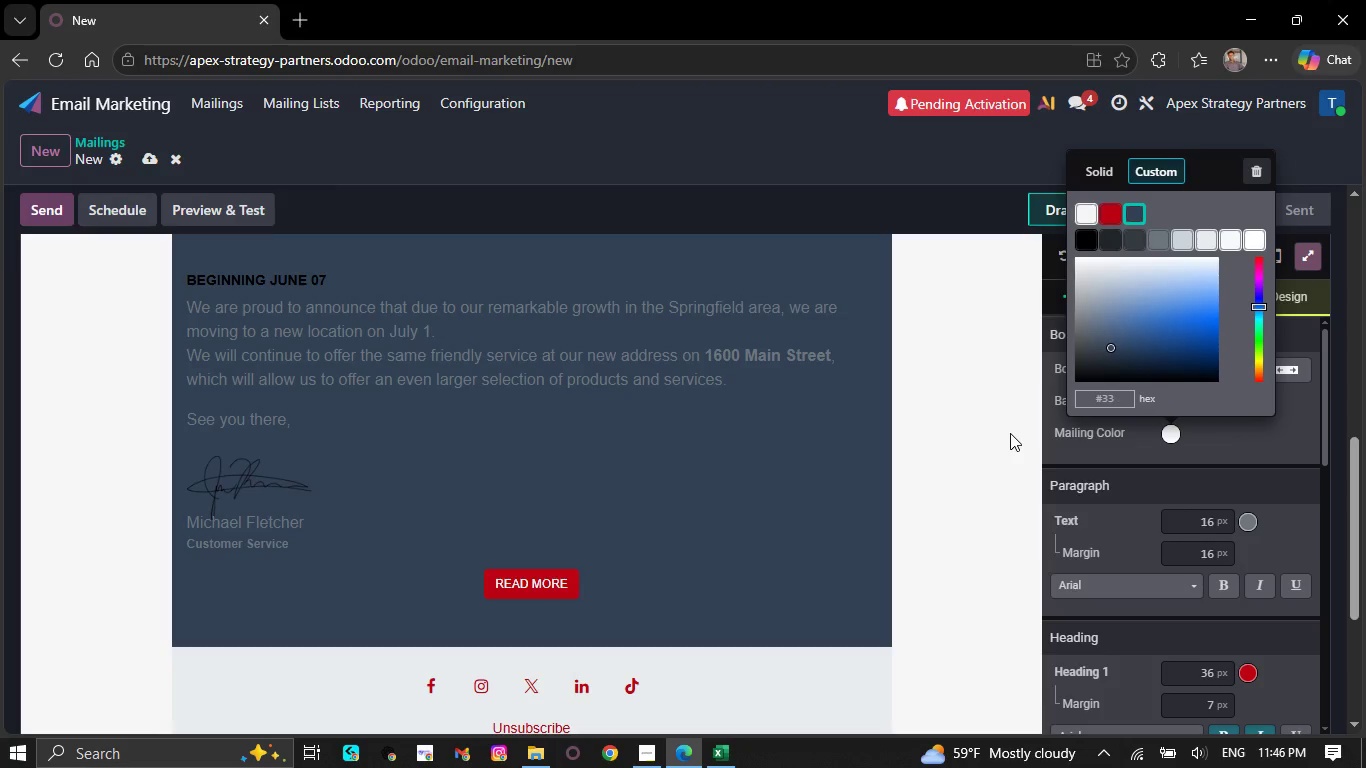 
key(Backspace)
 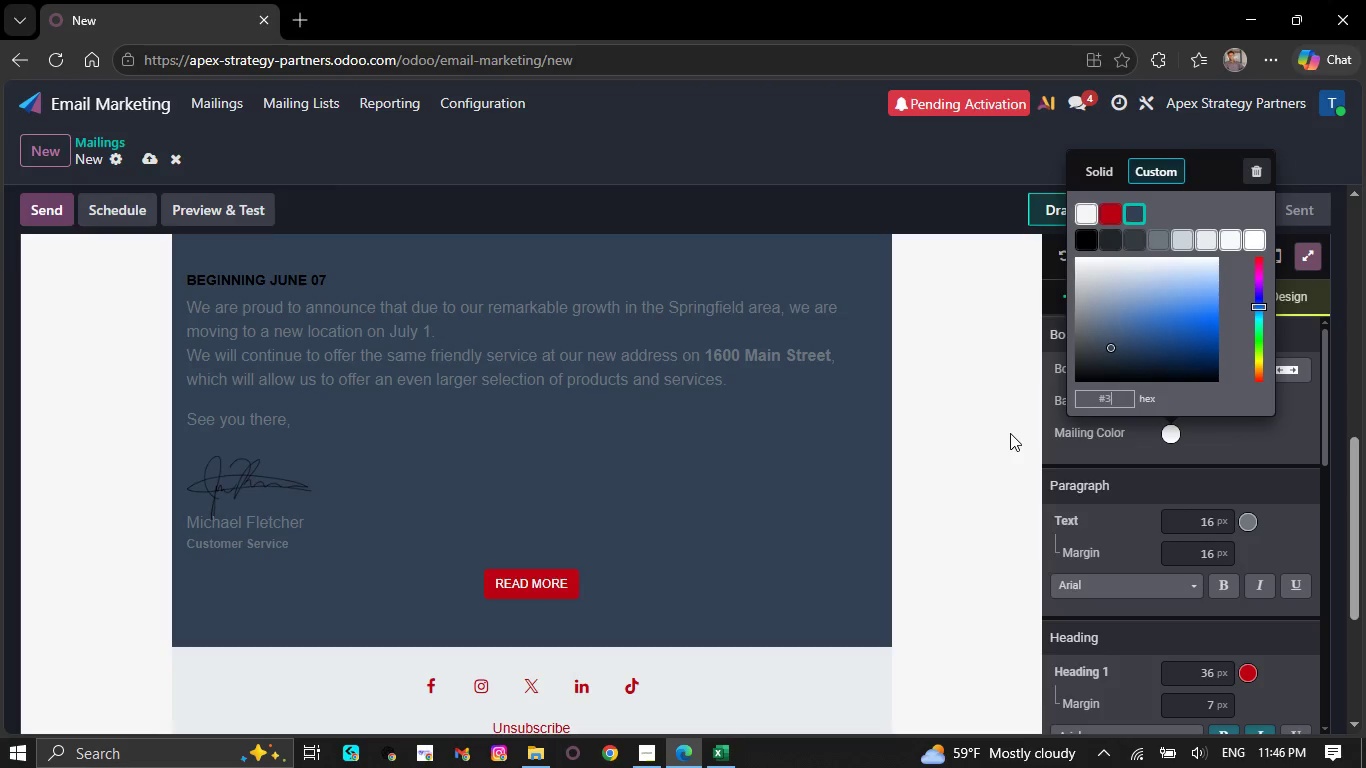 
key(Backspace)
 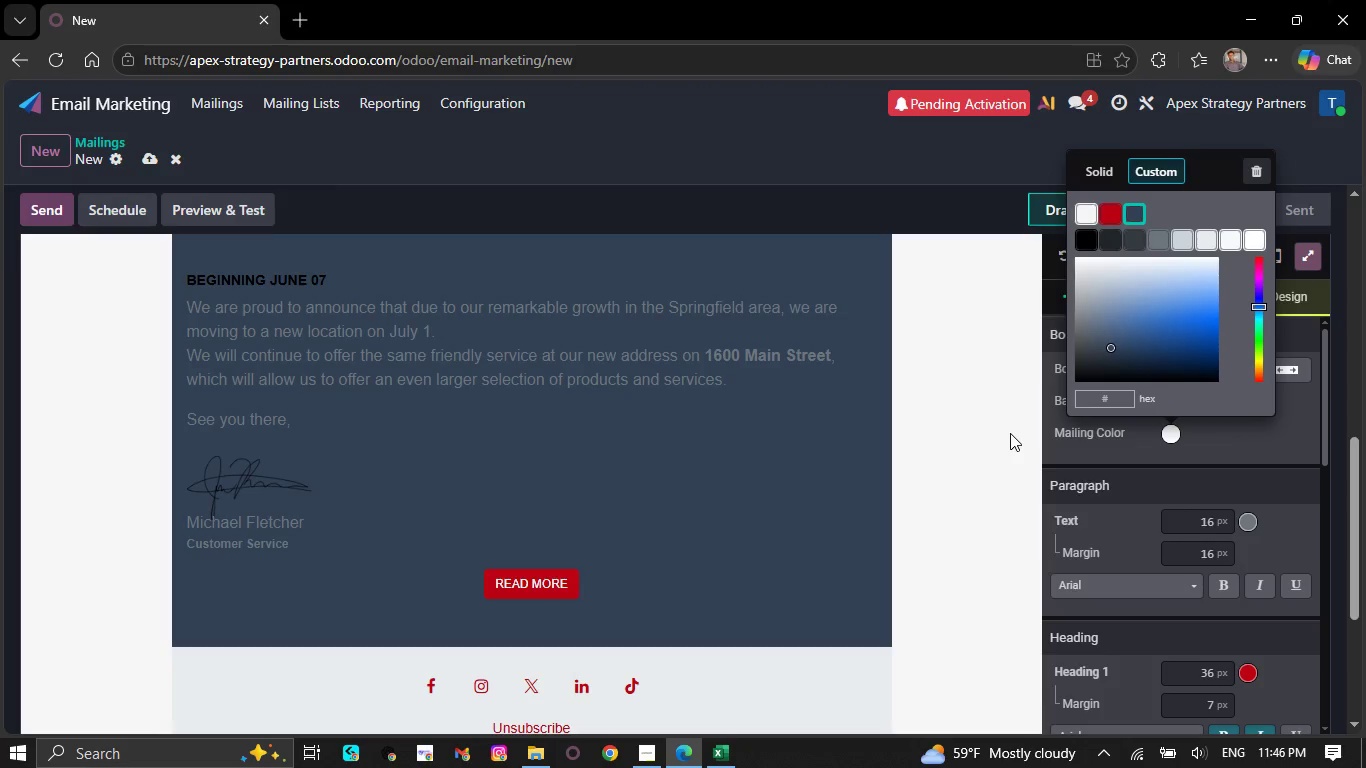 
key(Backspace)
 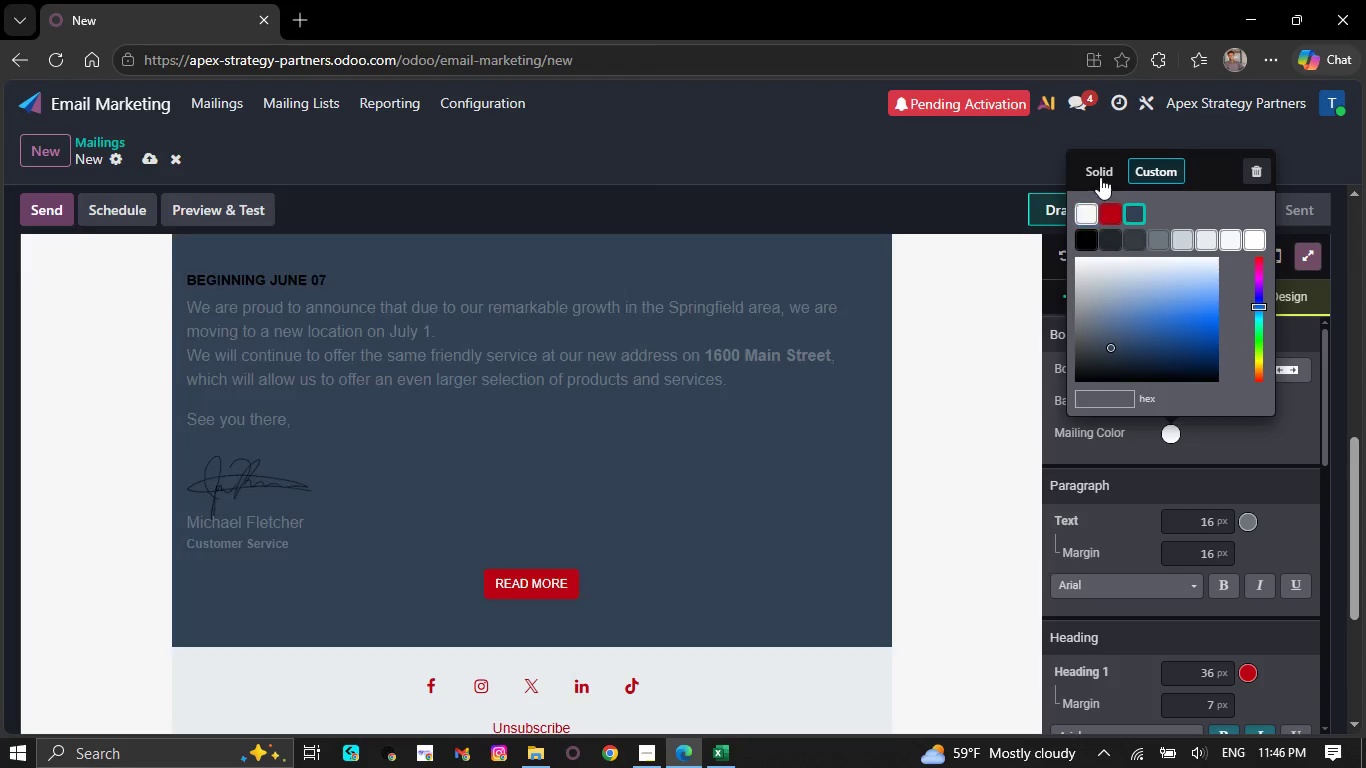 
left_click([1103, 165])
 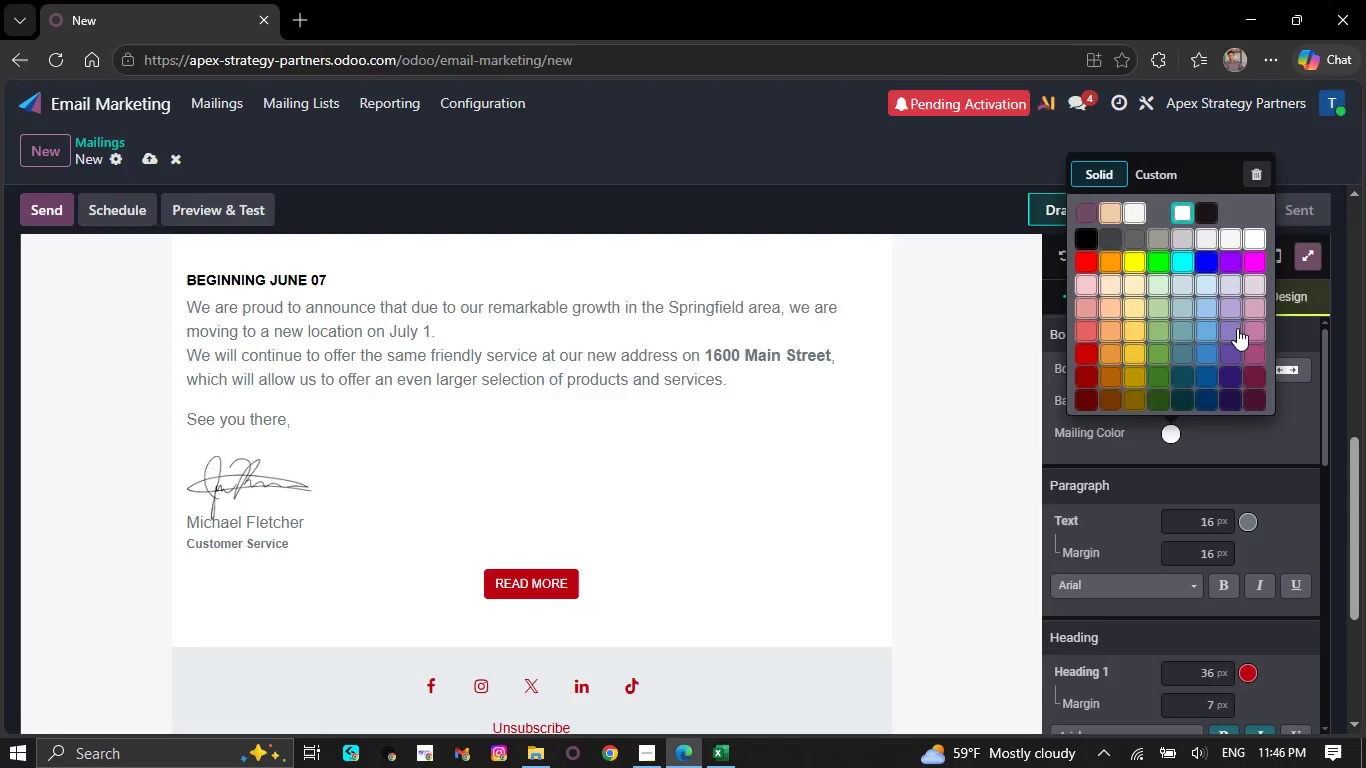 
left_click([1300, 432])
 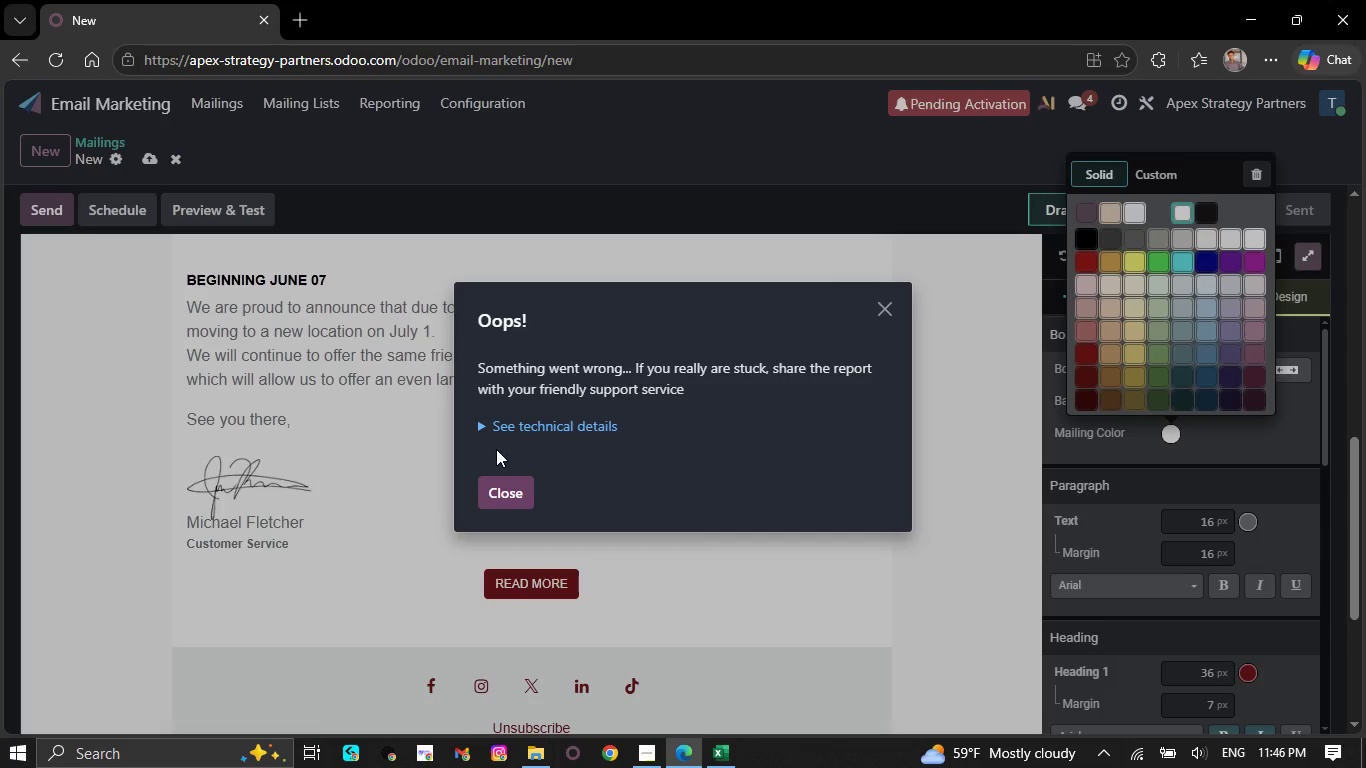 
left_click([500, 487])
 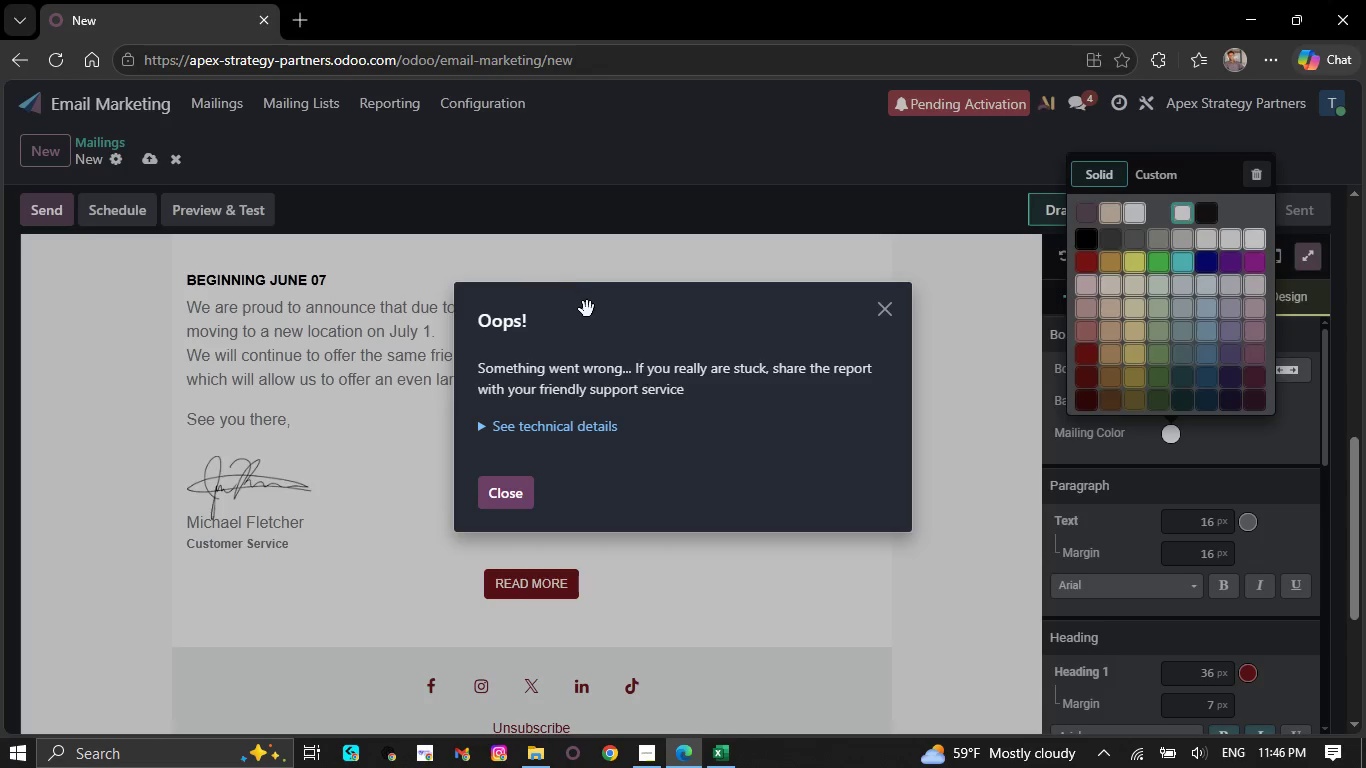 
left_click([511, 501])
 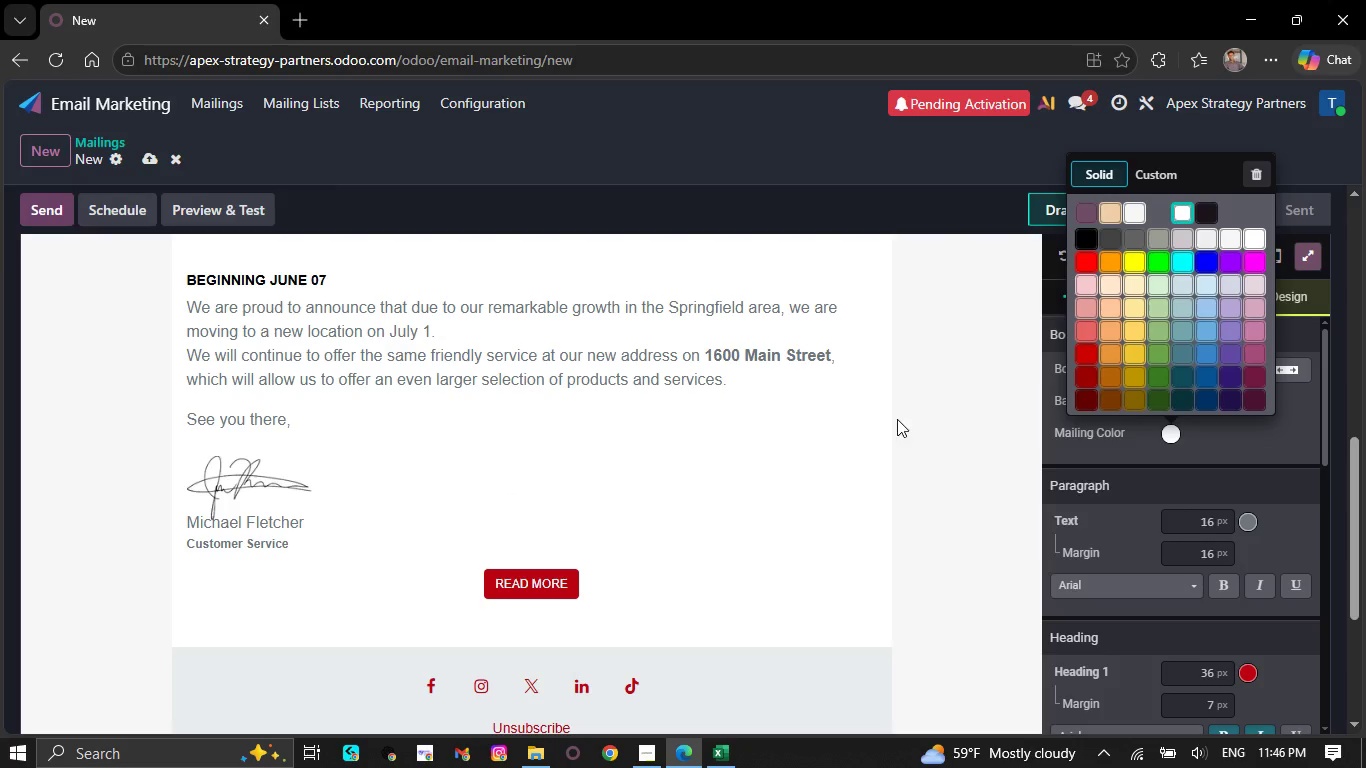 
left_click([883, 411])
 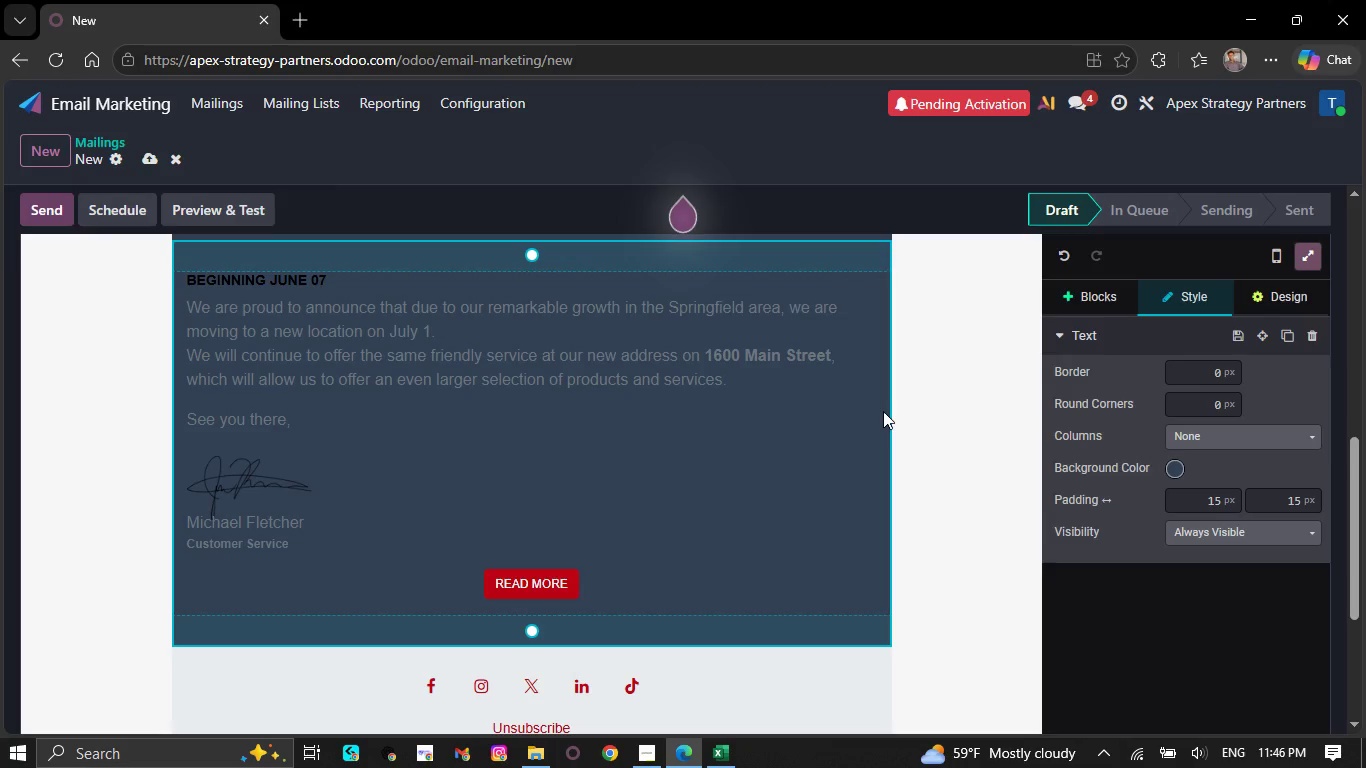 
key(Control+Z)
 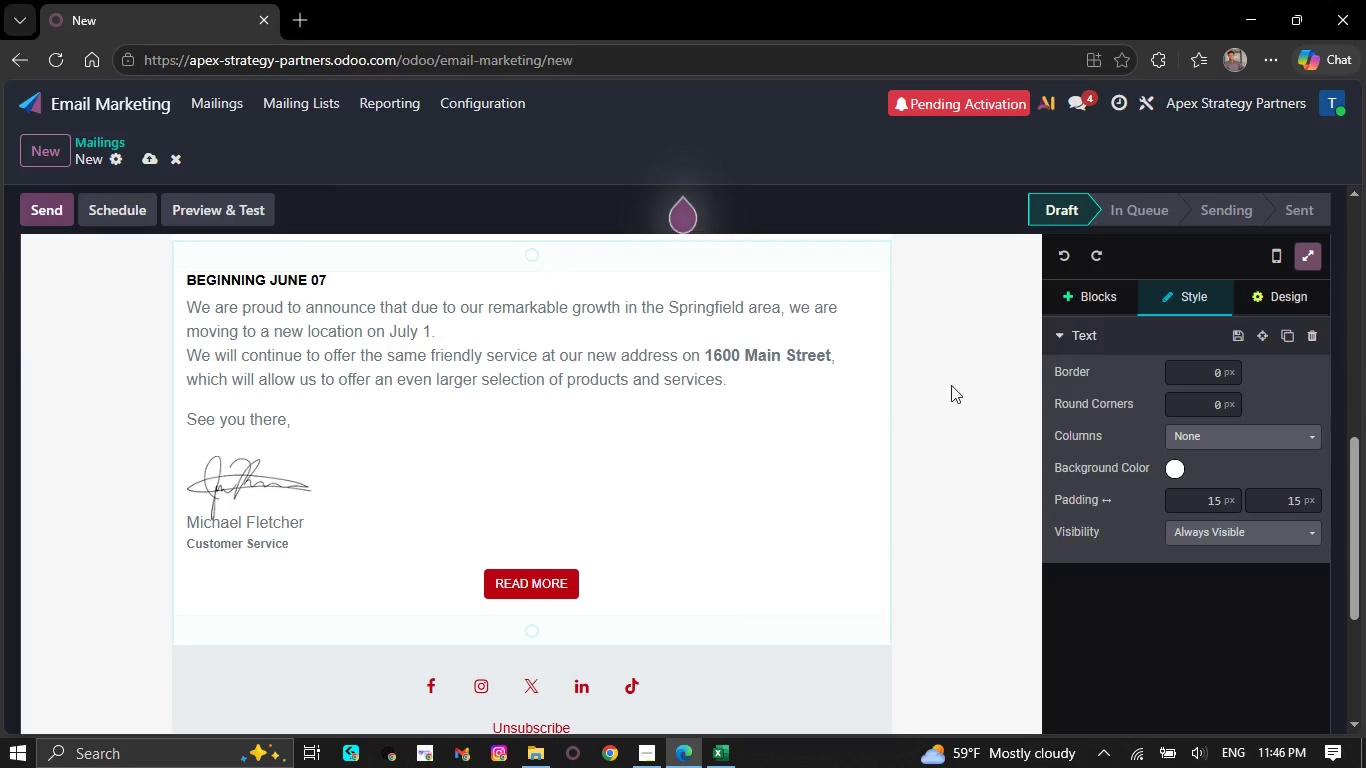 
left_click([985, 379])
 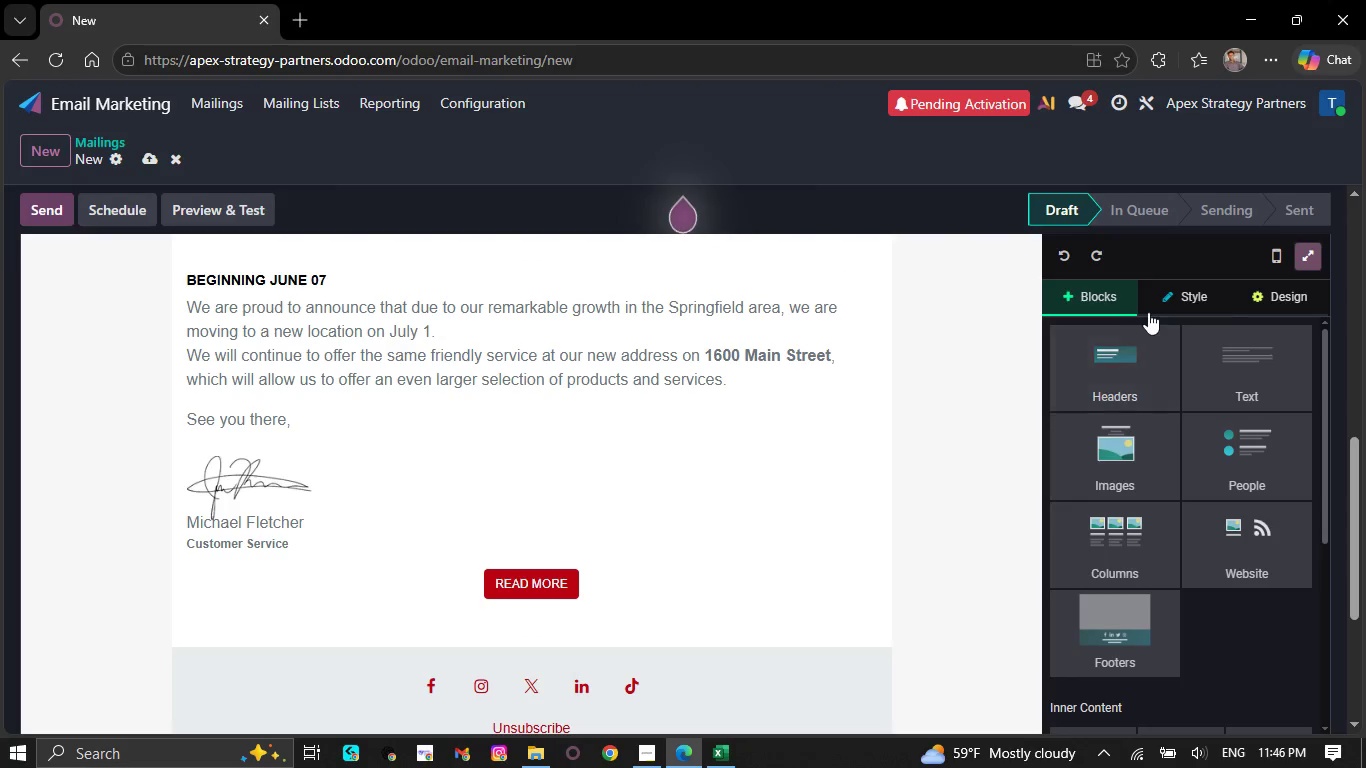 
left_click([1176, 305])
 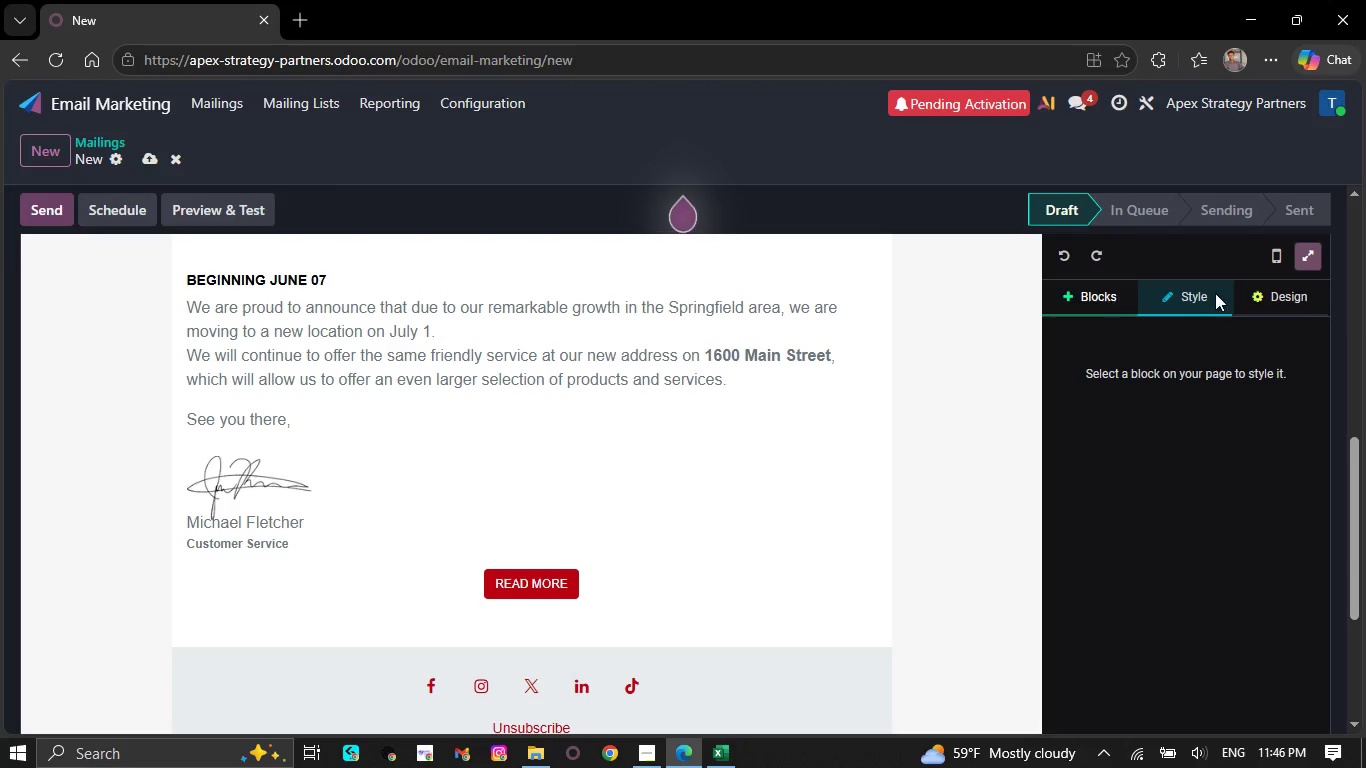 
left_click([1255, 287])
 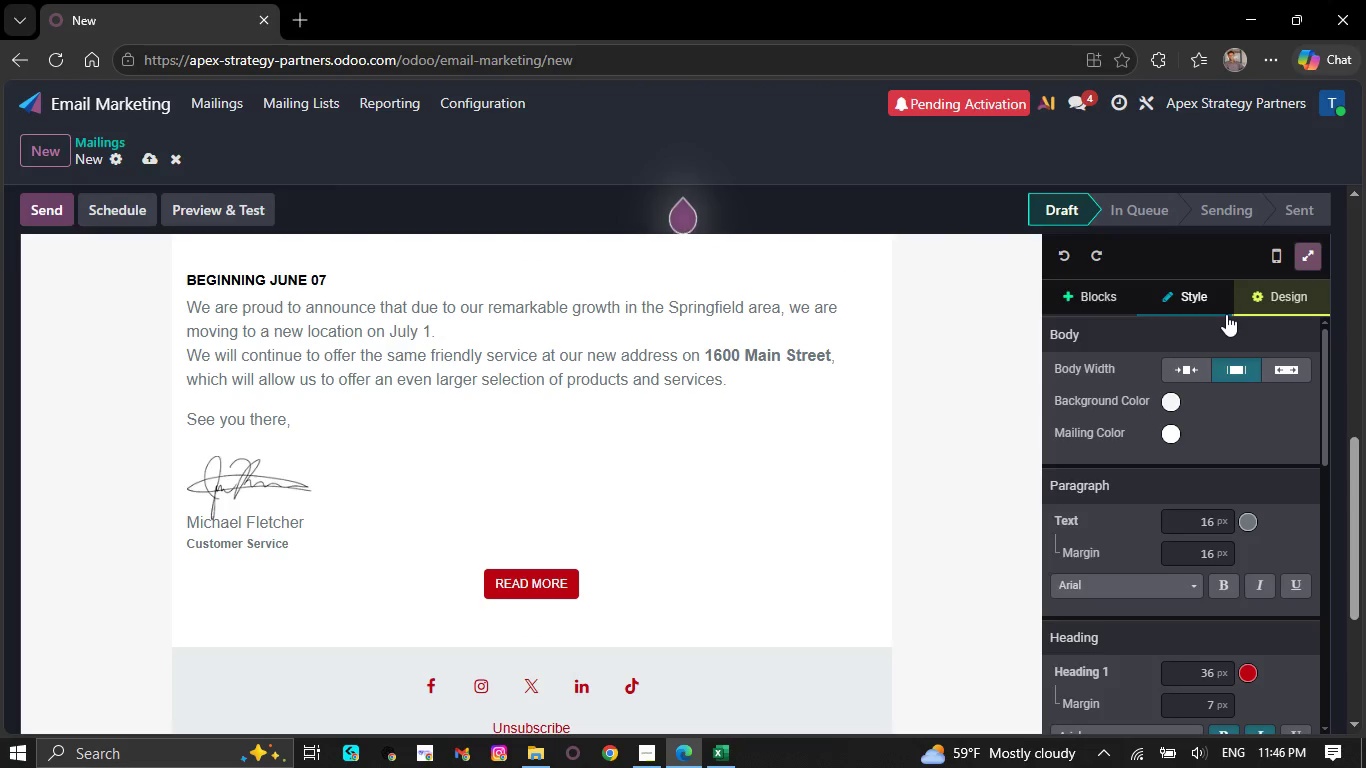 
scroll: coordinate [1226, 317], scroll_direction: down, amount: 1.0
 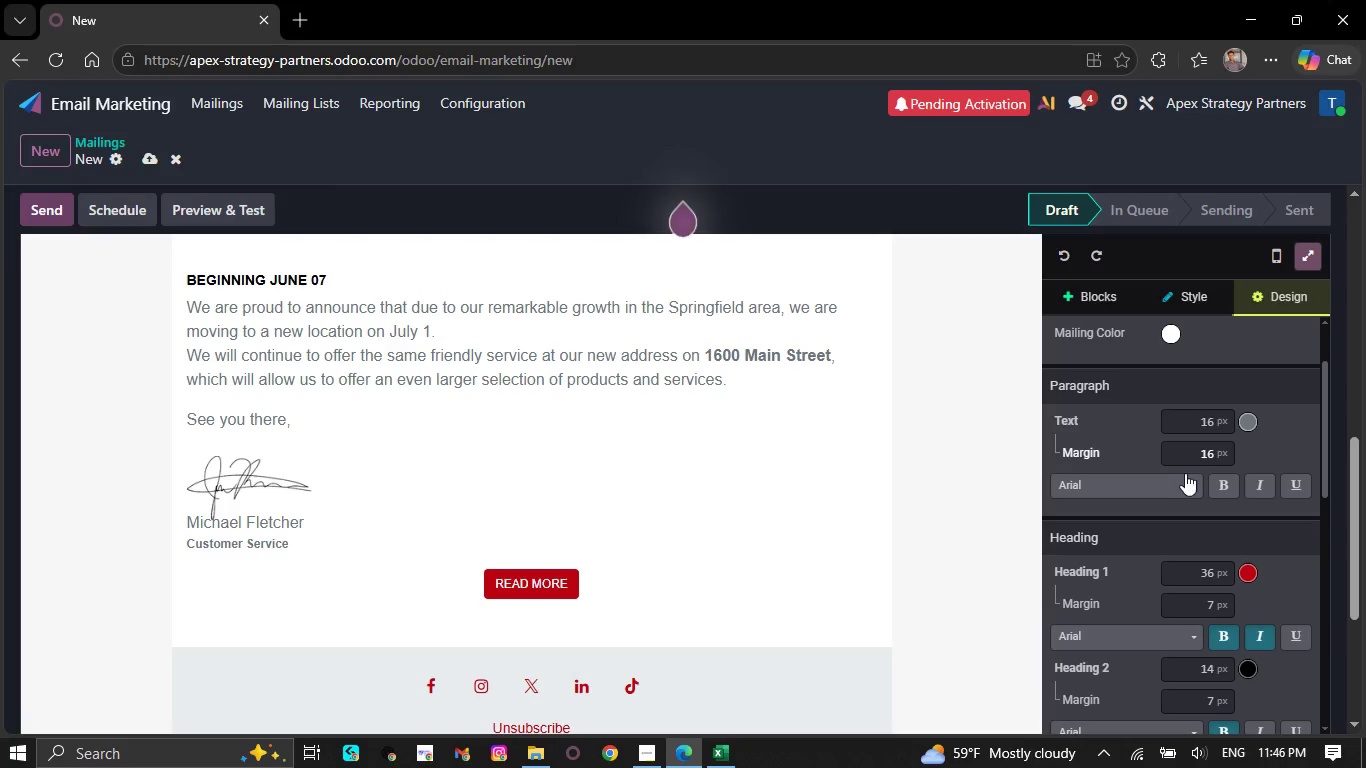 
left_click([1195, 482])
 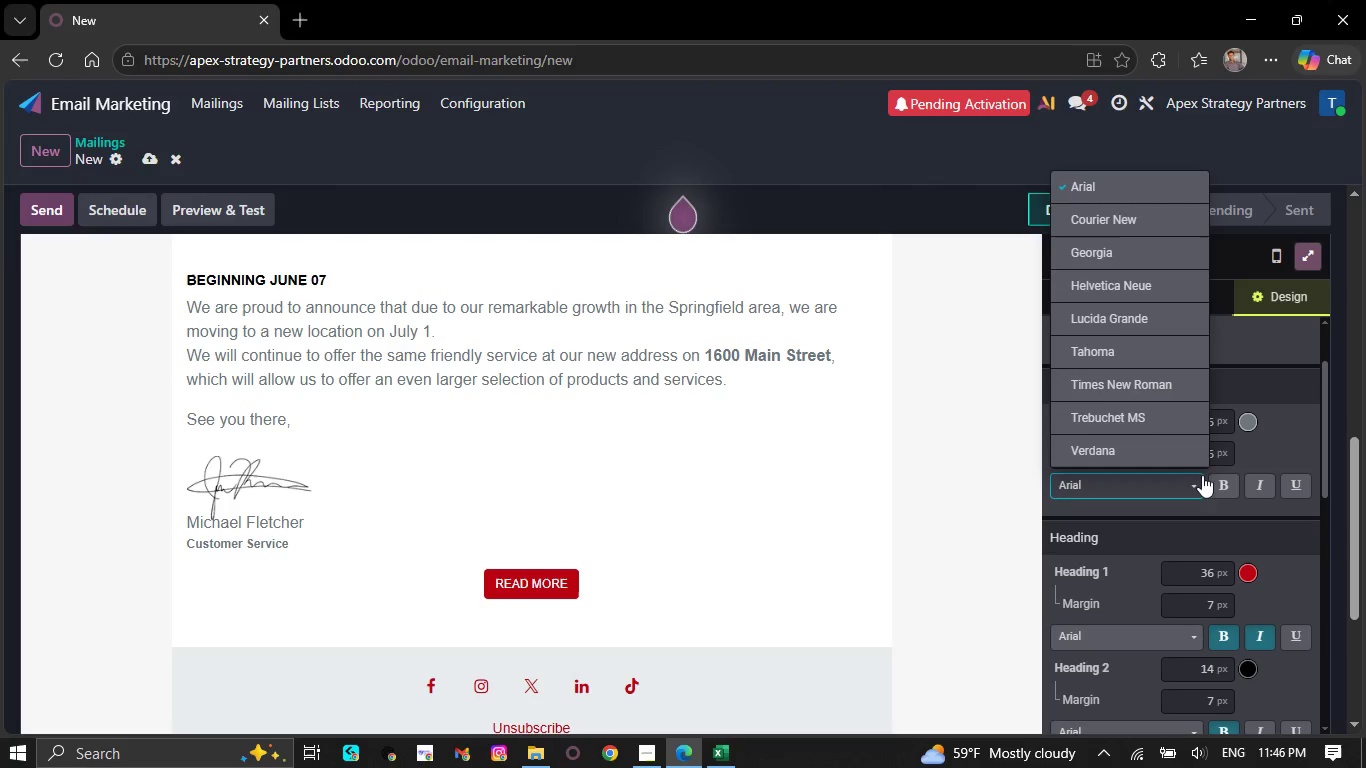 
left_click([1281, 412])
 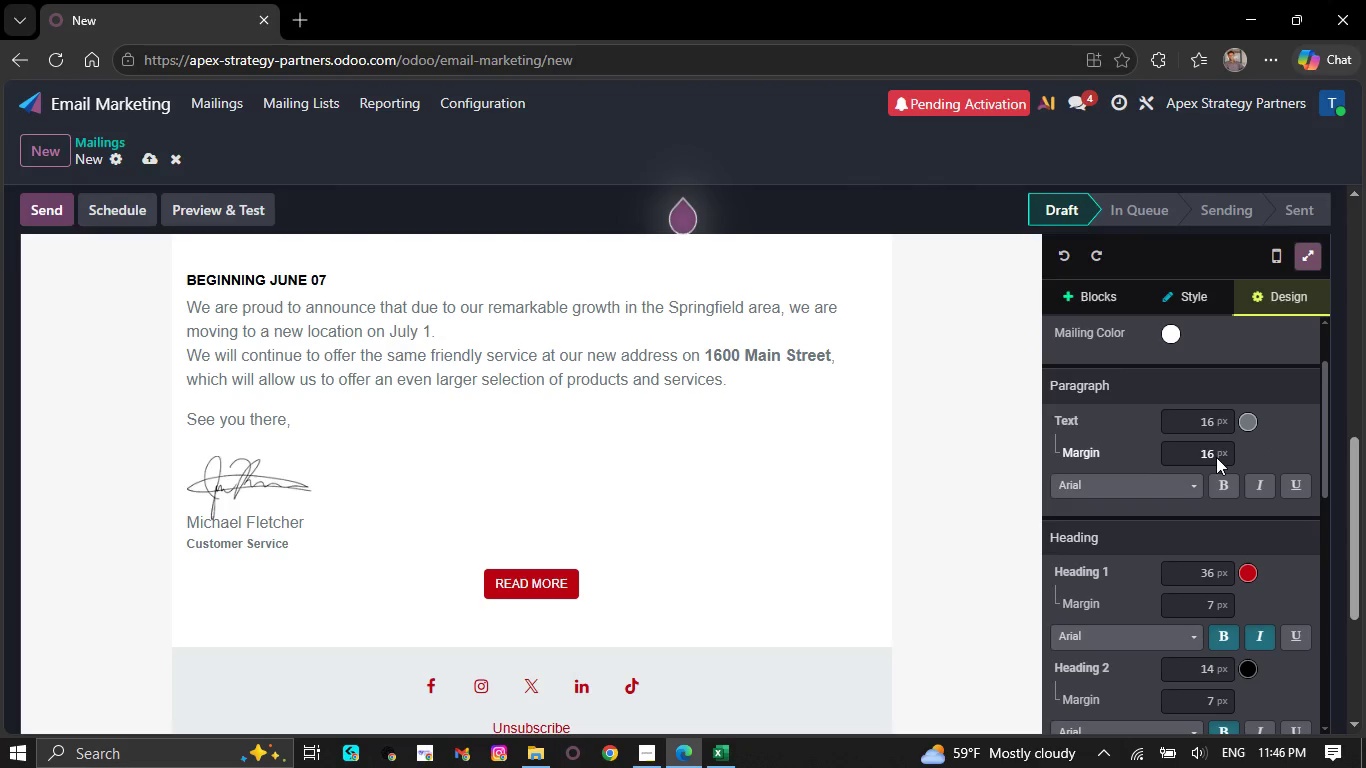 
scroll: coordinate [1216, 457], scroll_direction: down, amount: 1.0
 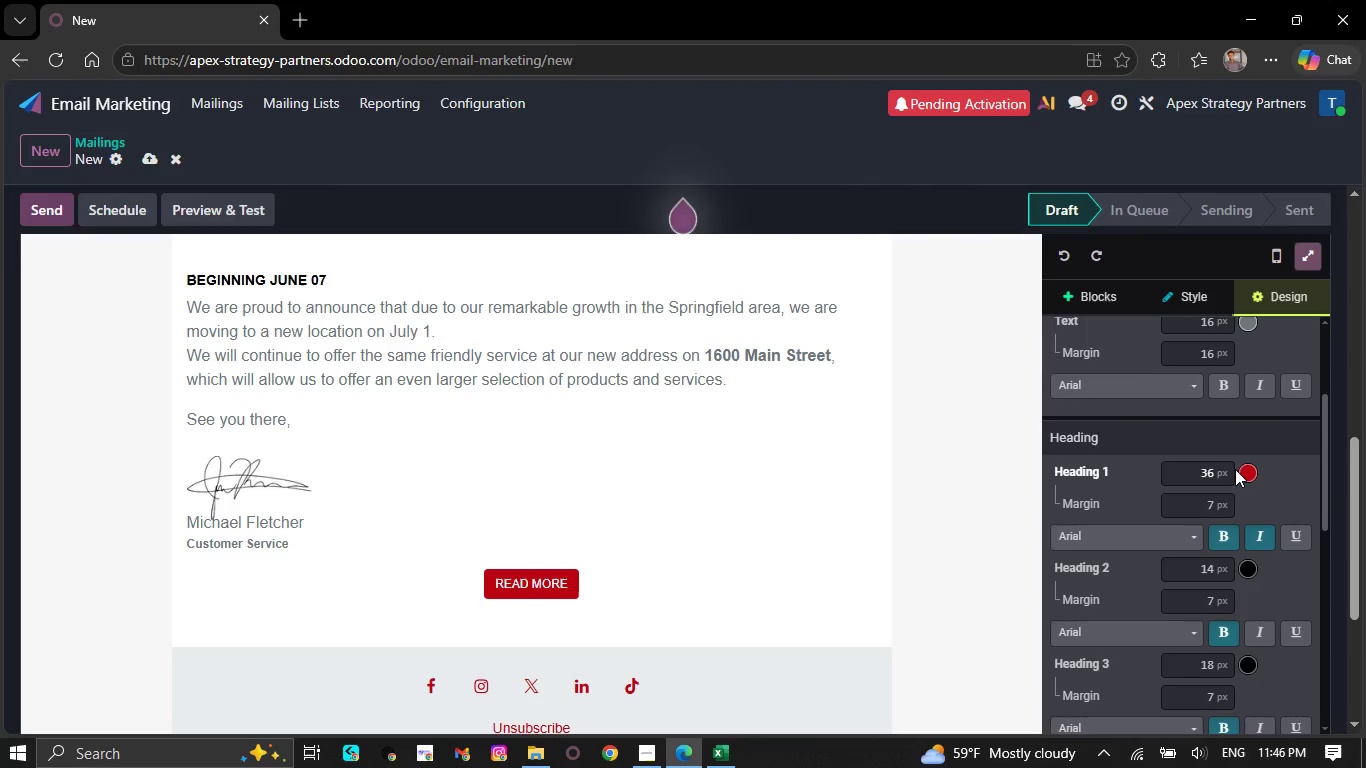 
mouse_move([1236, 447])
 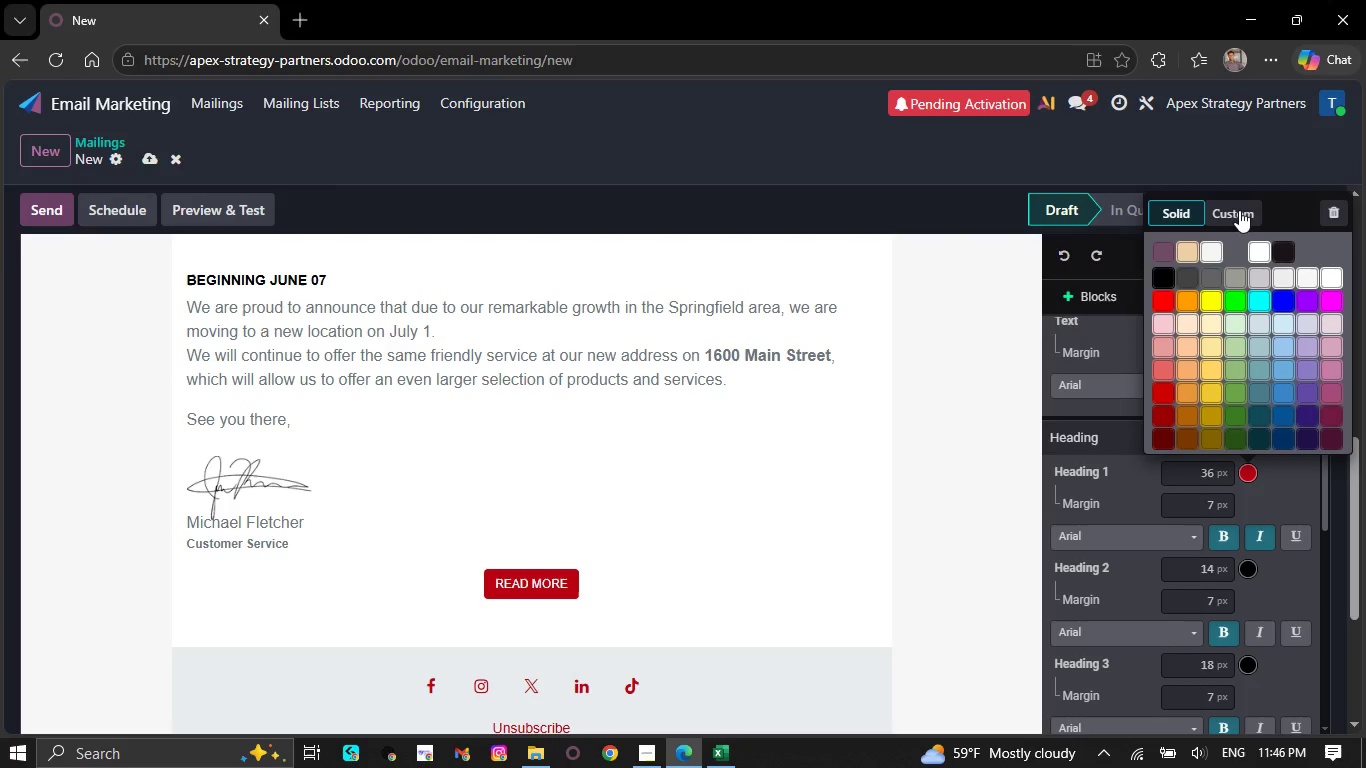 
left_click([1238, 210])
 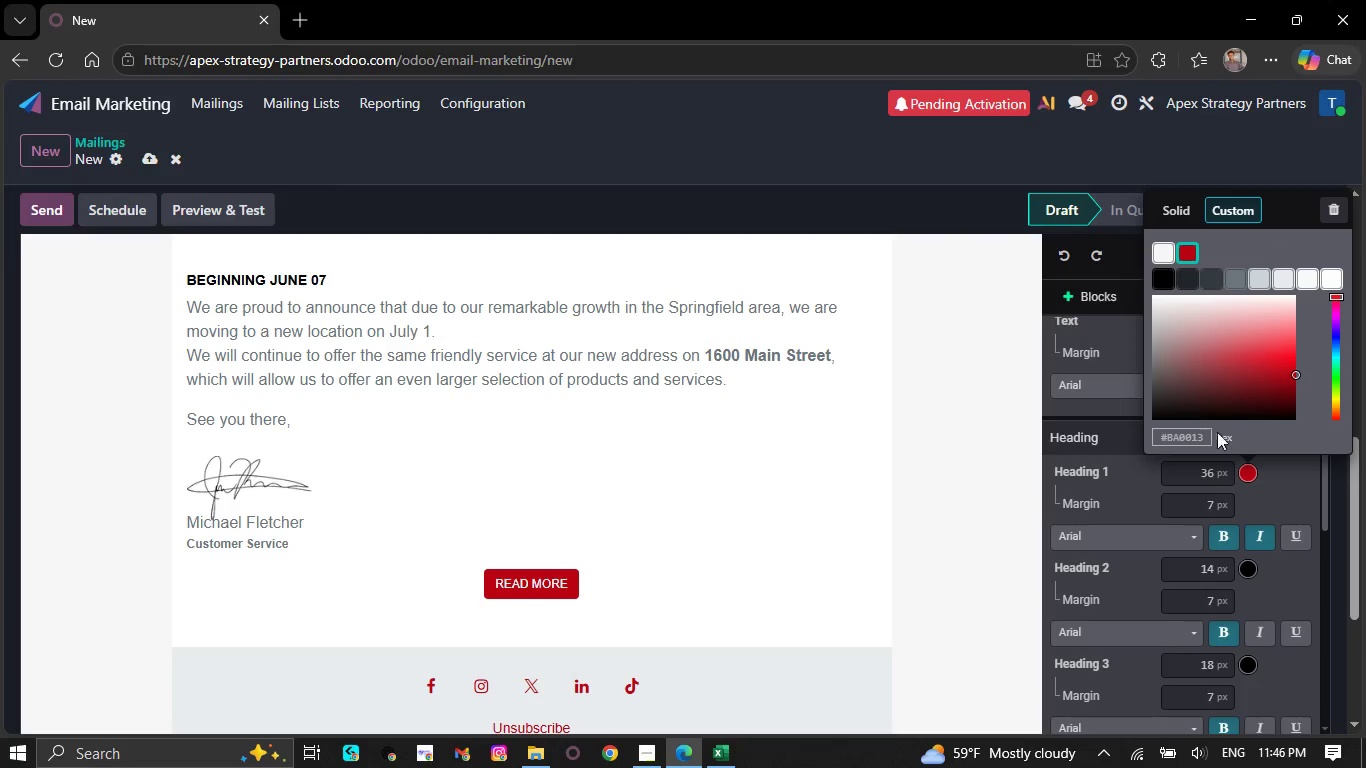 
left_click([1205, 431])
 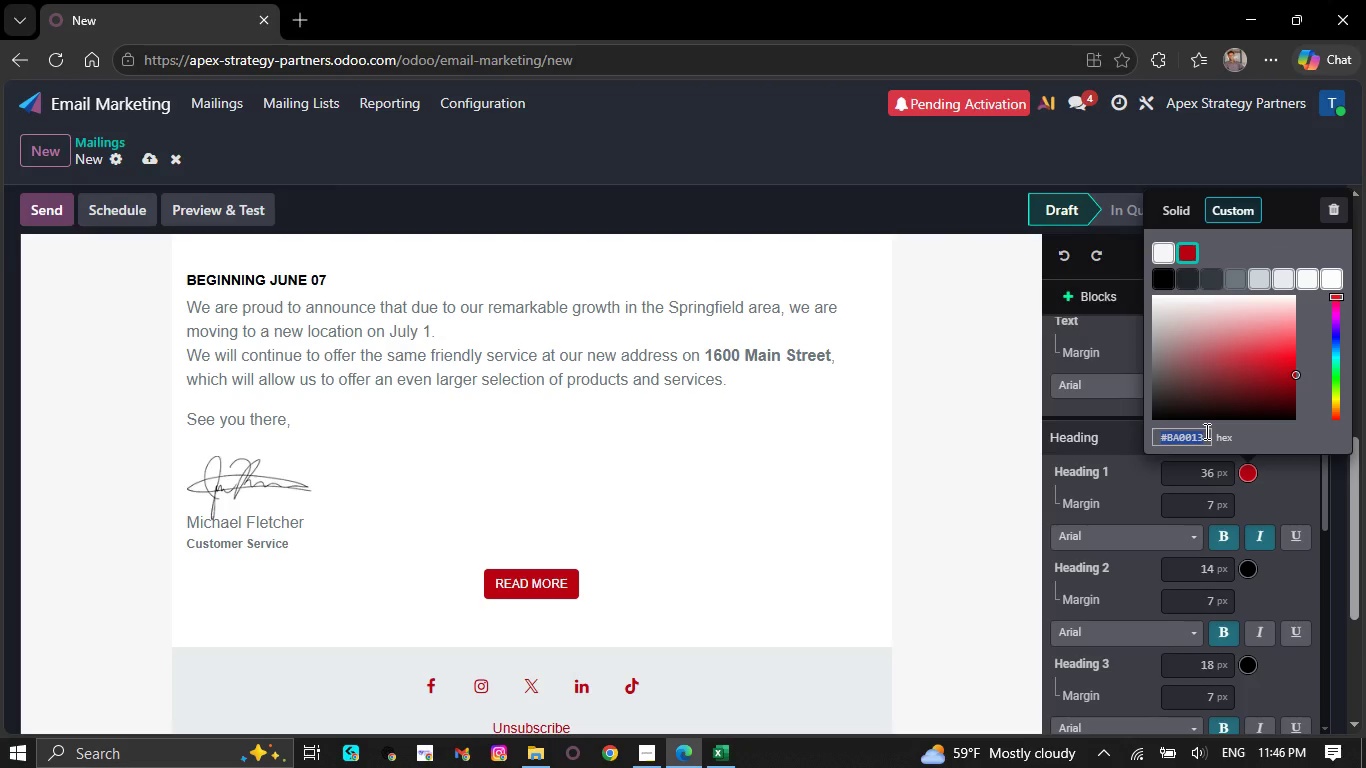 
key(Backspace)
 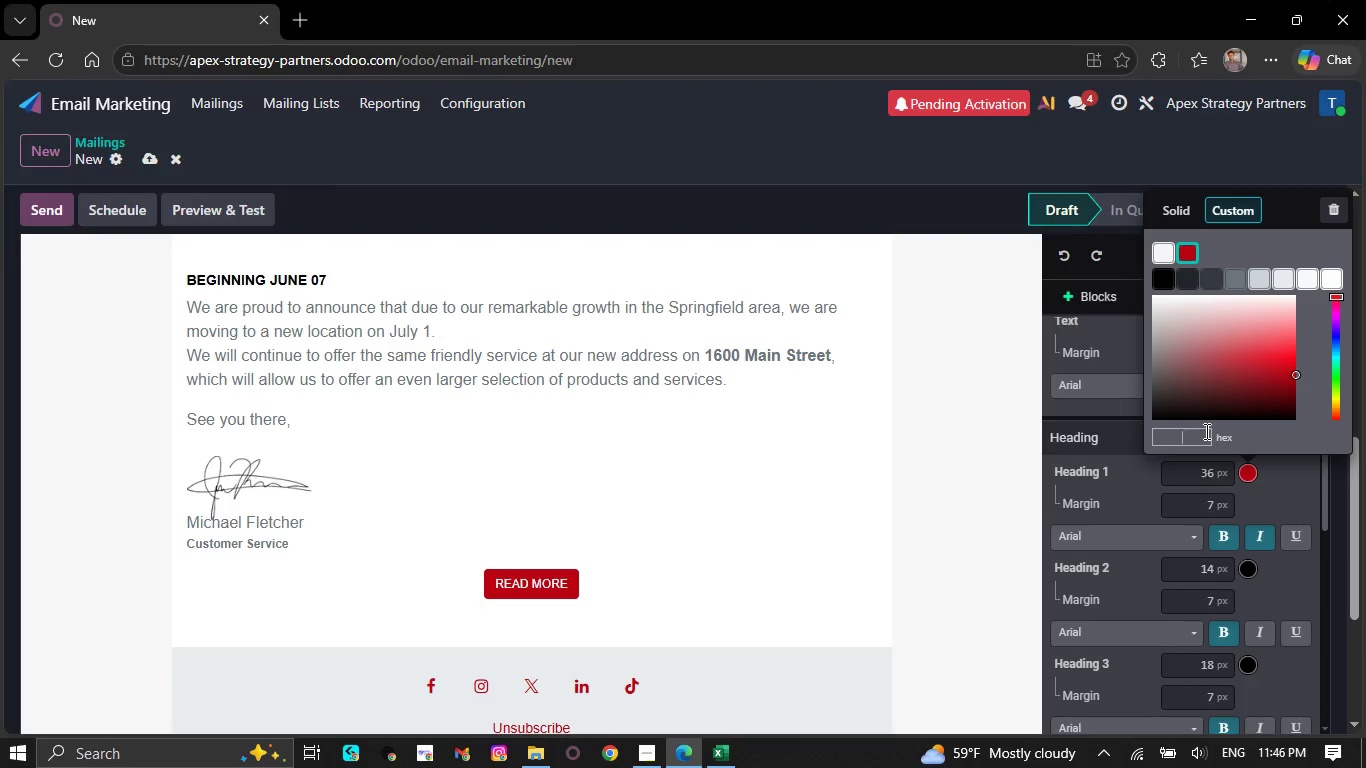 
key(Shift+ShiftLeft)
 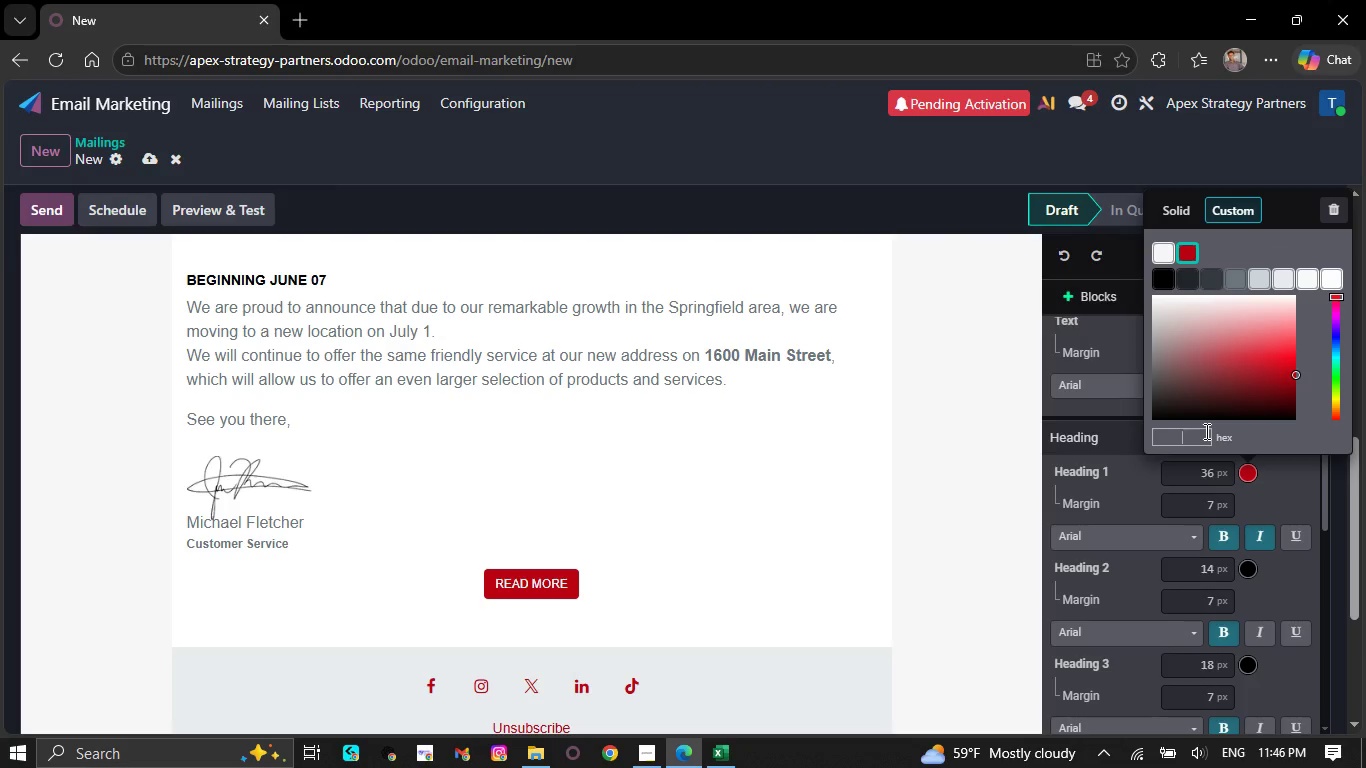 
key(Shift+ShiftLeft)
 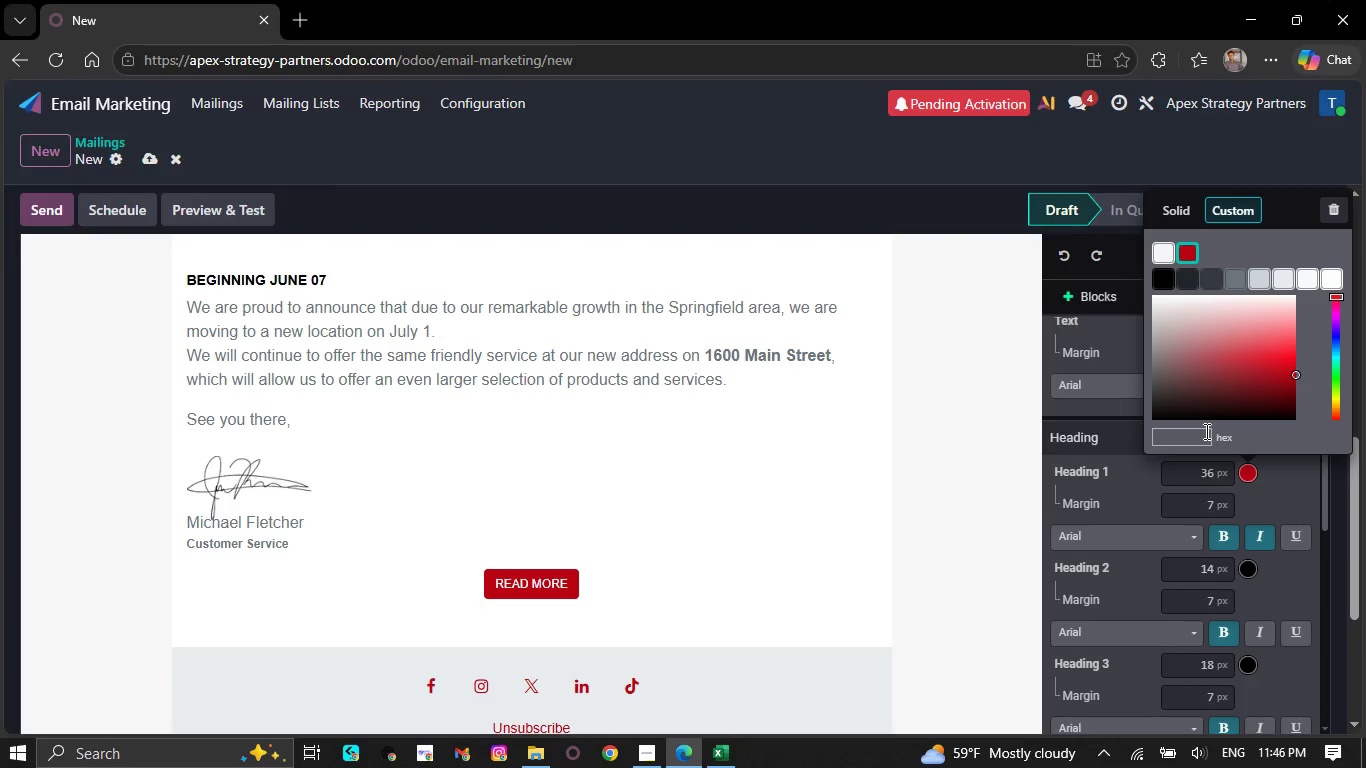 
key(CapsLock)
 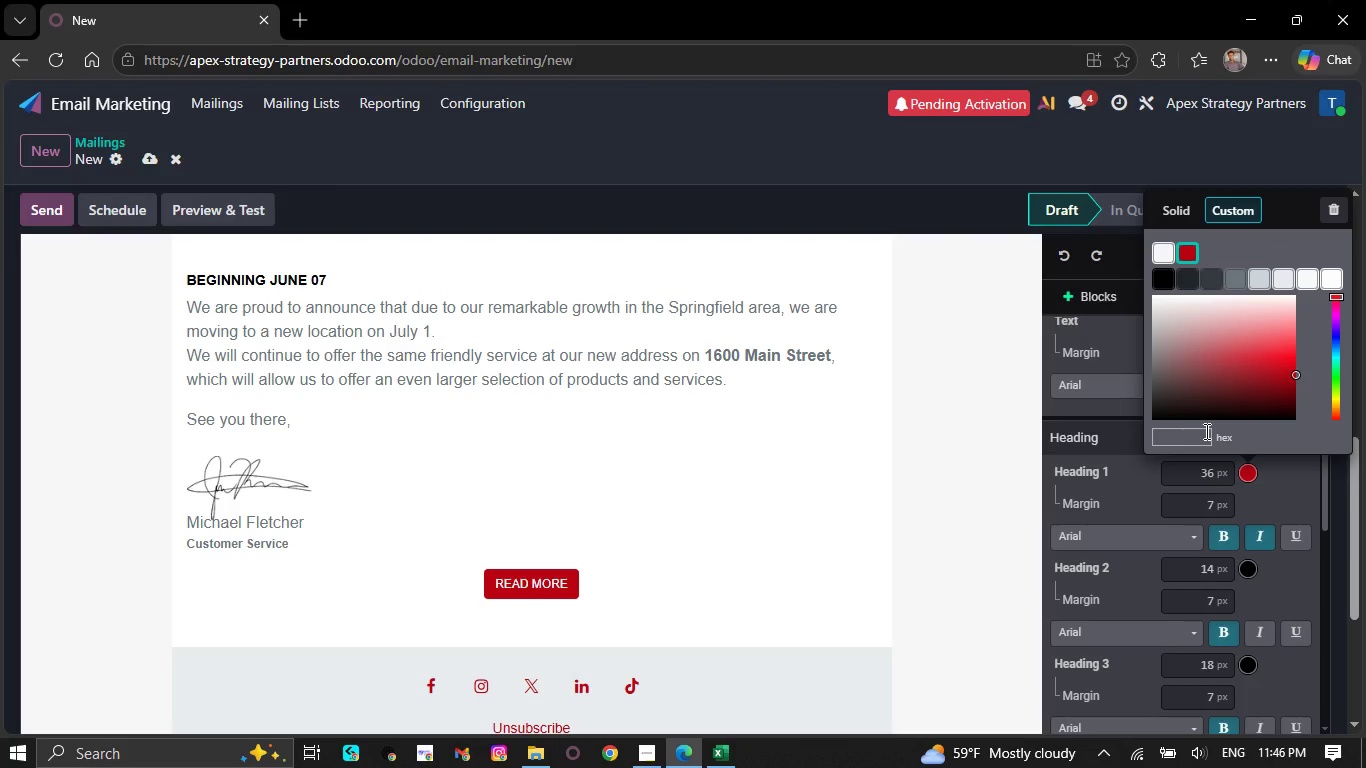 
key(3)
 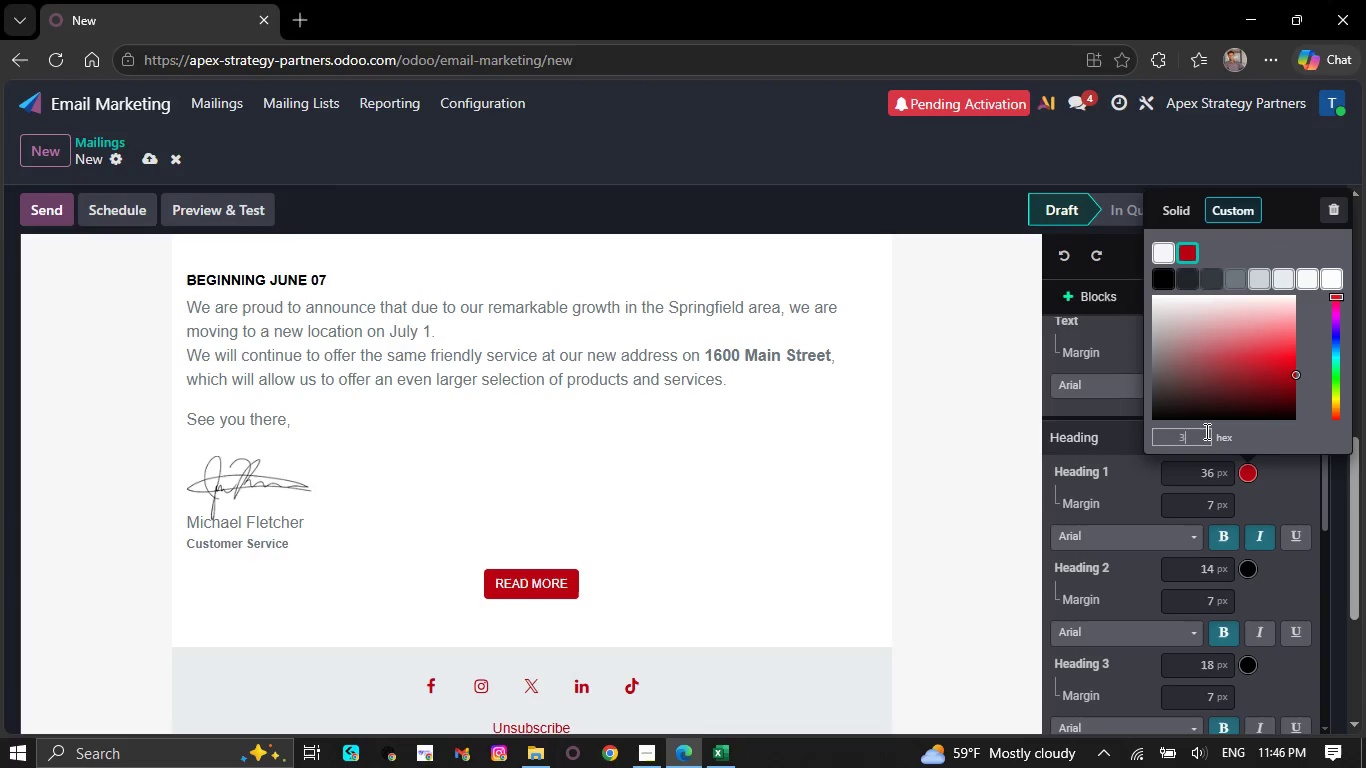 
key(Backspace)
 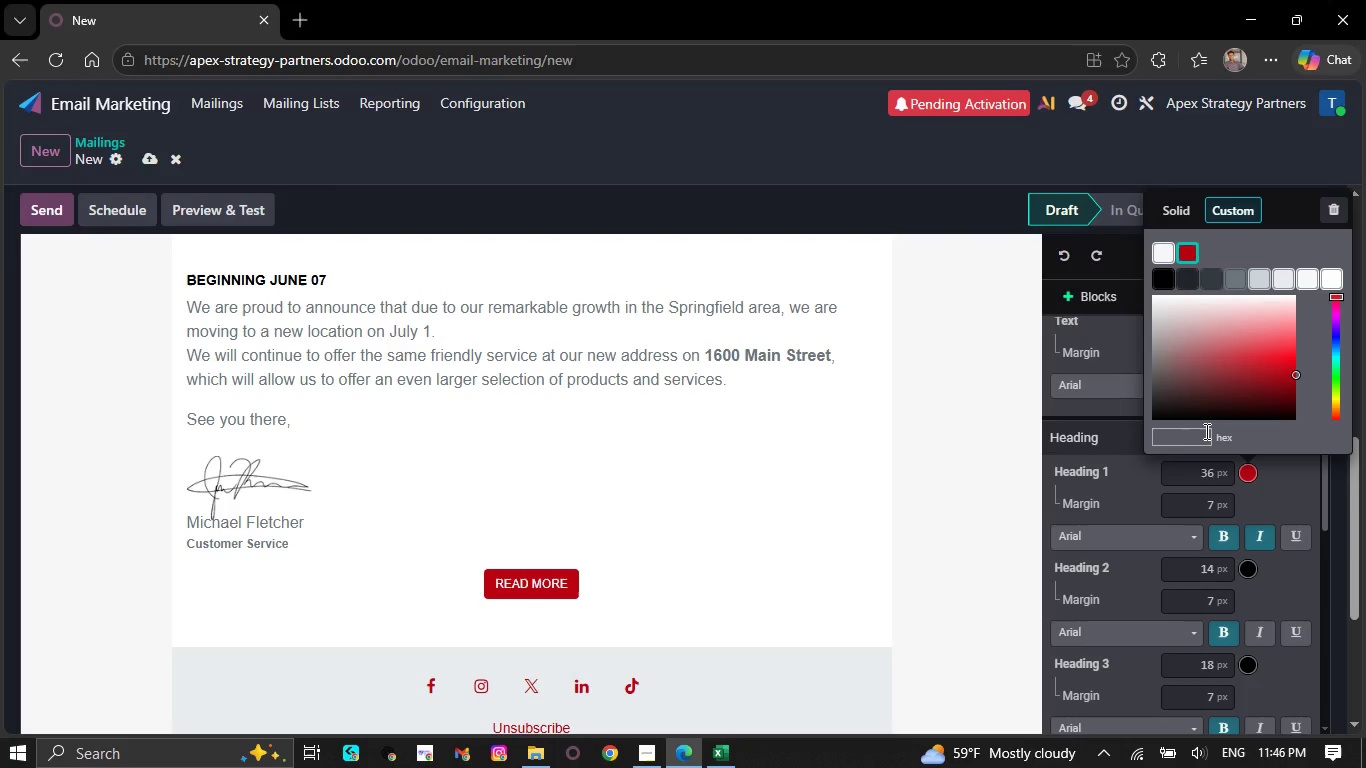 
key(CapsLock)
 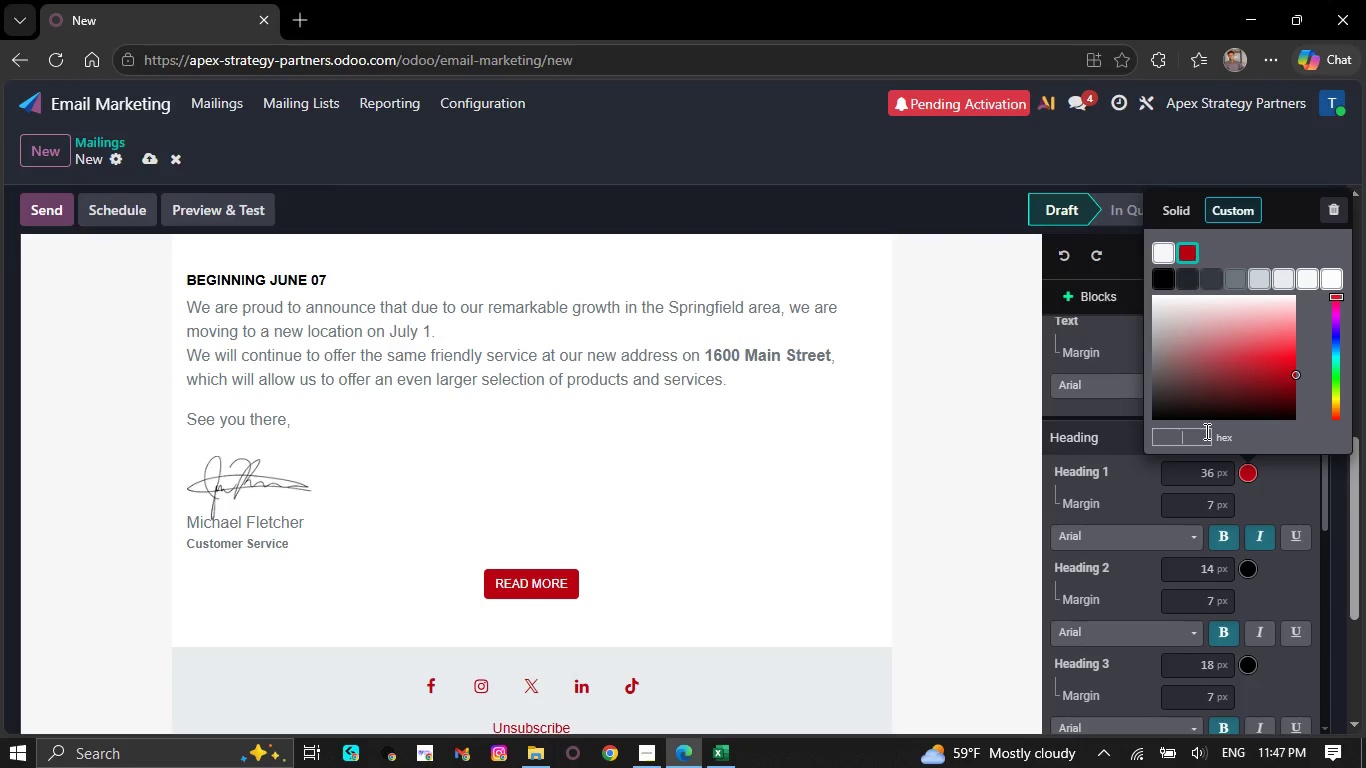 
key(Shift+3)
 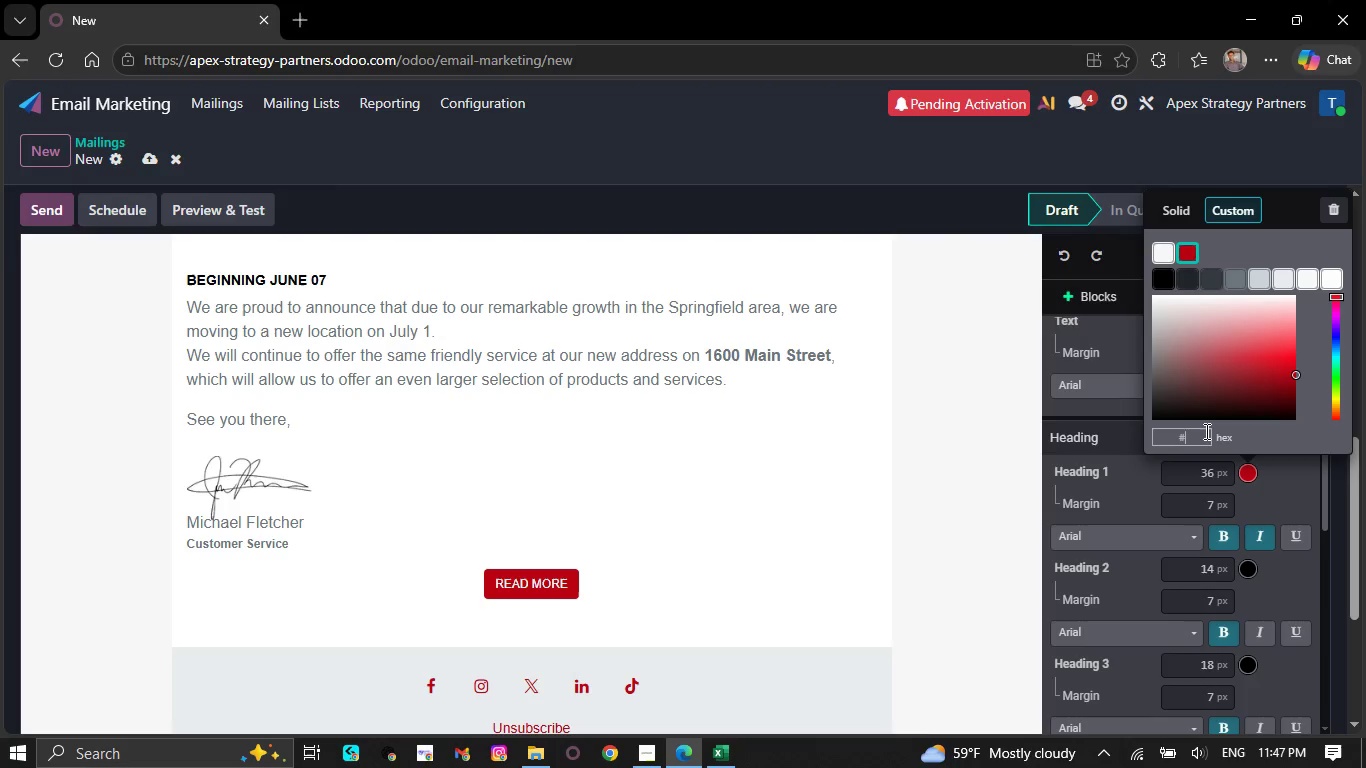 
wait(6.11)
 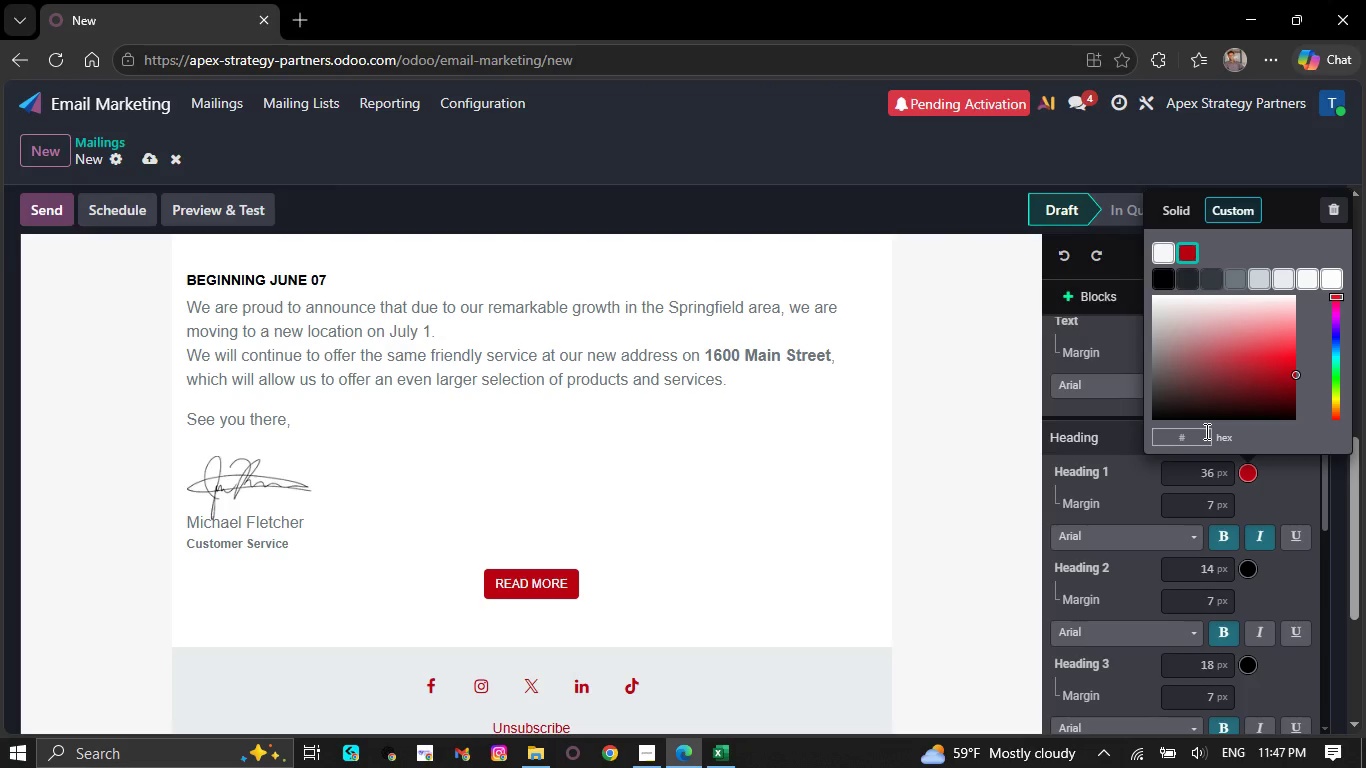 
key(0)
 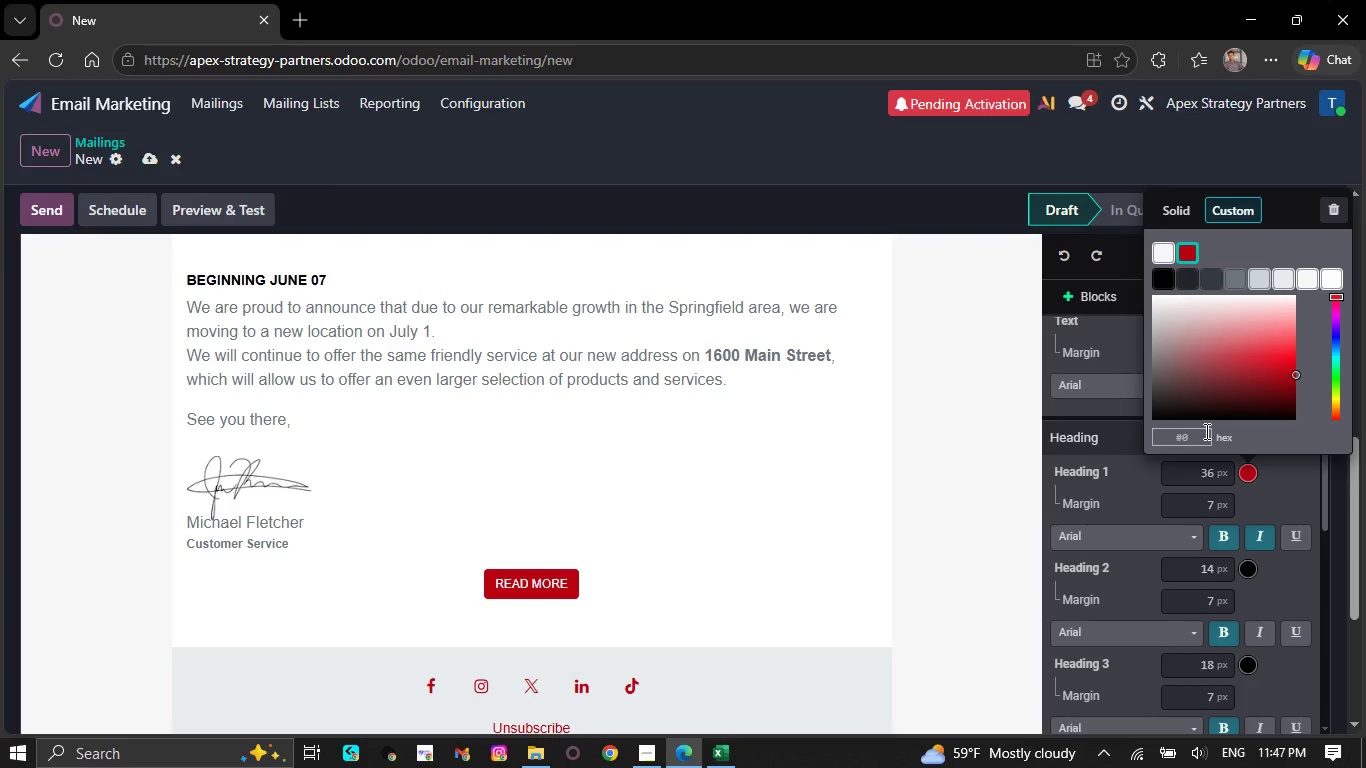 
type(f)
key(Backspace)
type(F172A)
 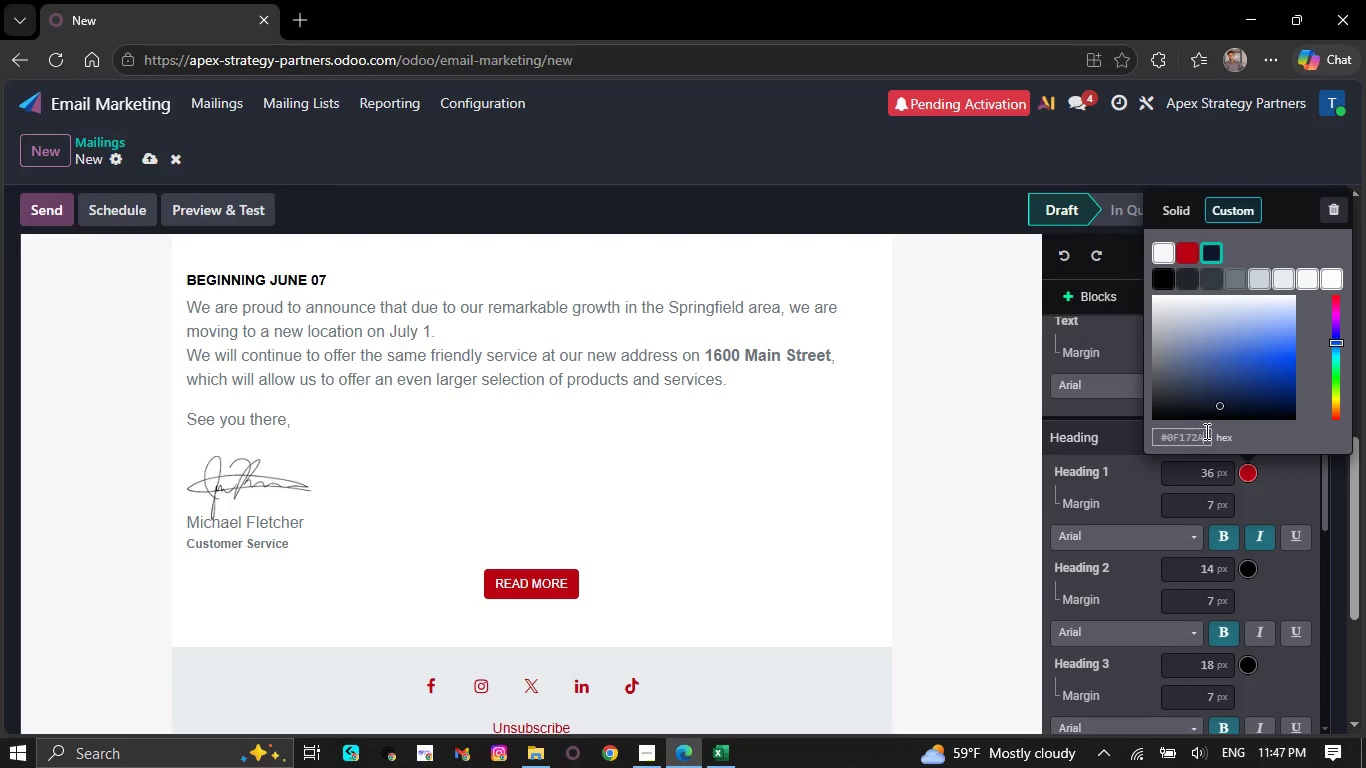 
scroll: coordinate [737, 405], scroll_direction: up, amount: 7.0
 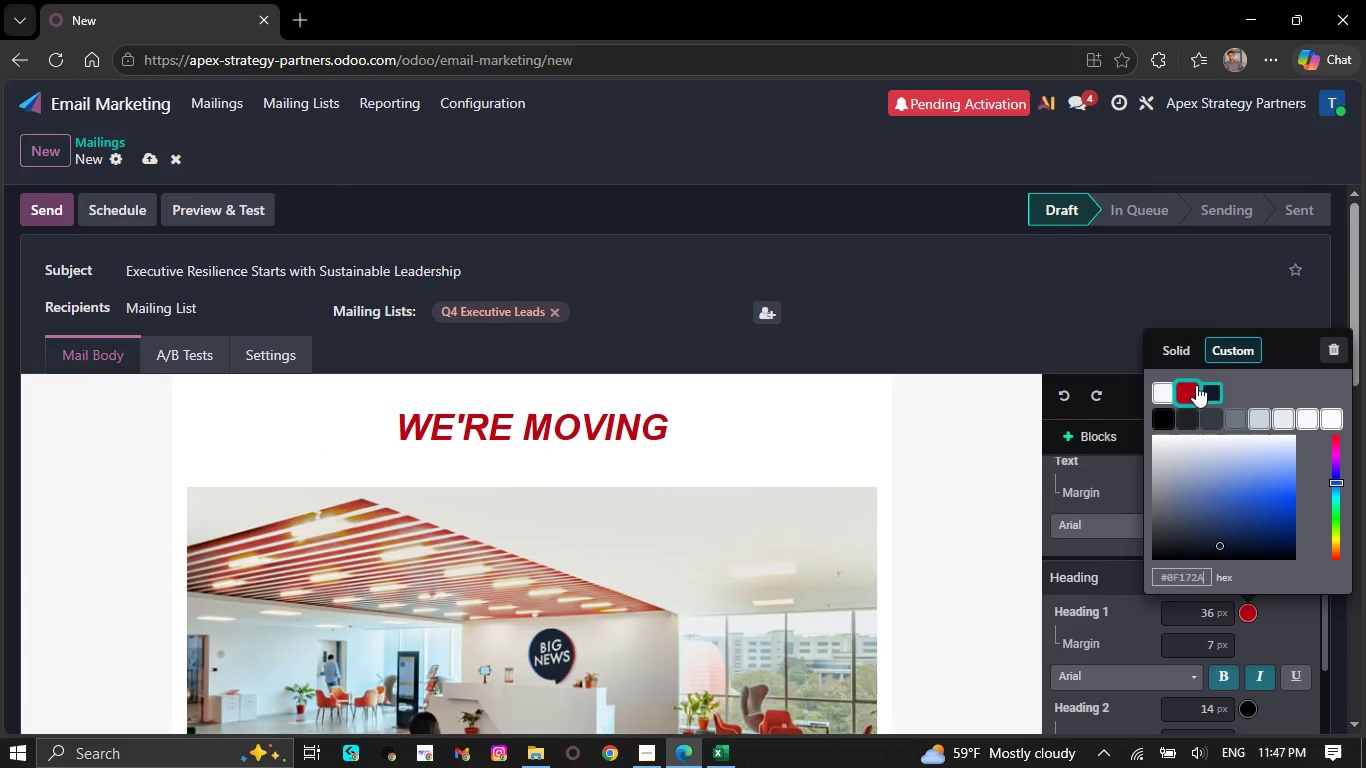 
left_click([1213, 385])
 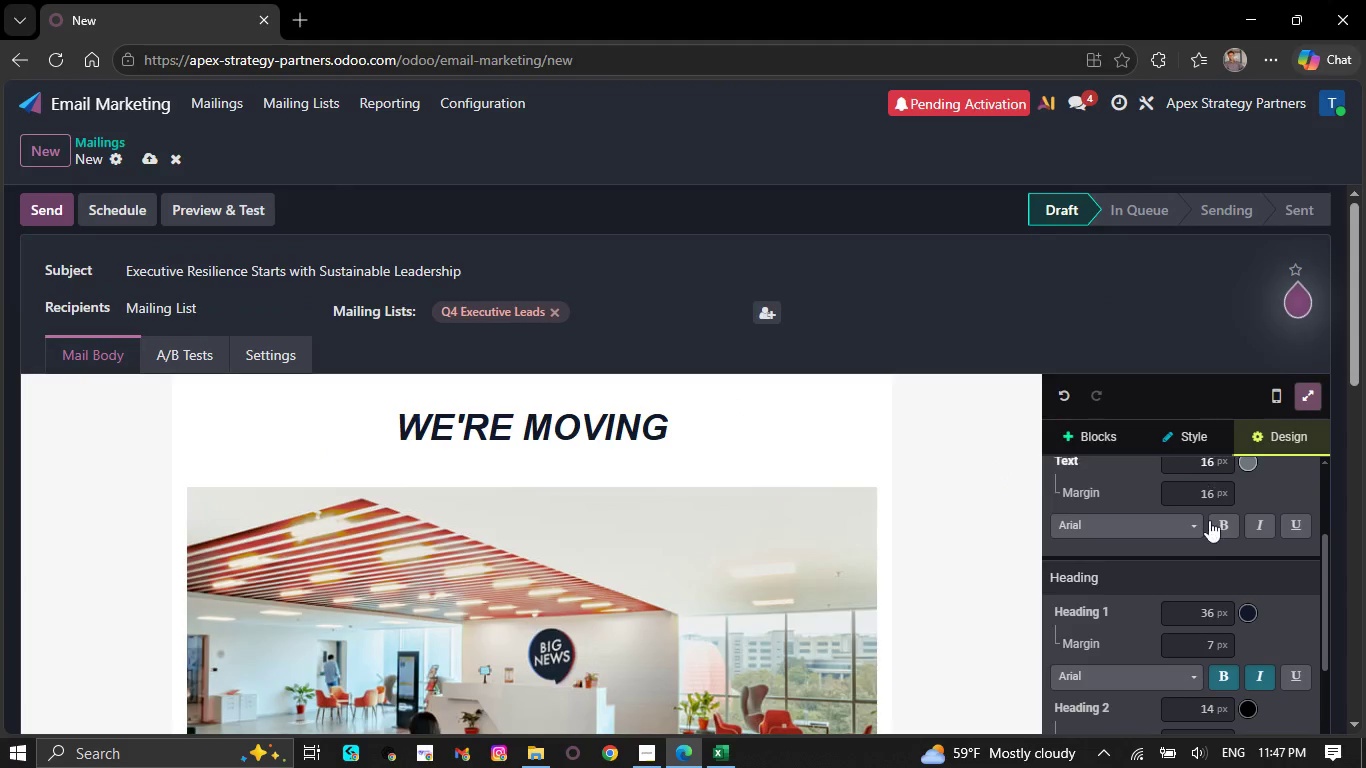 
scroll: coordinate [1253, 547], scroll_direction: down, amount: 10.0
 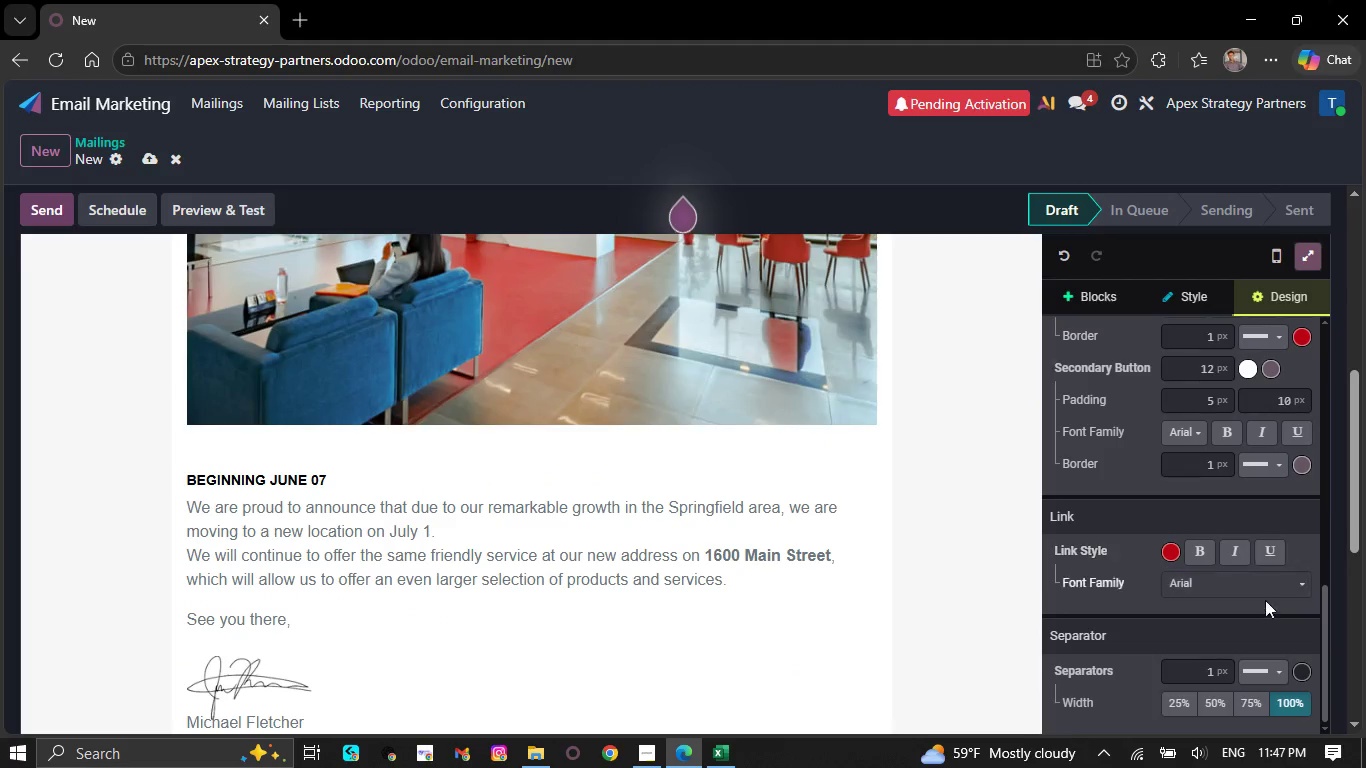 
scroll: coordinate [1262, 616], scroll_direction: down, amount: 3.0
 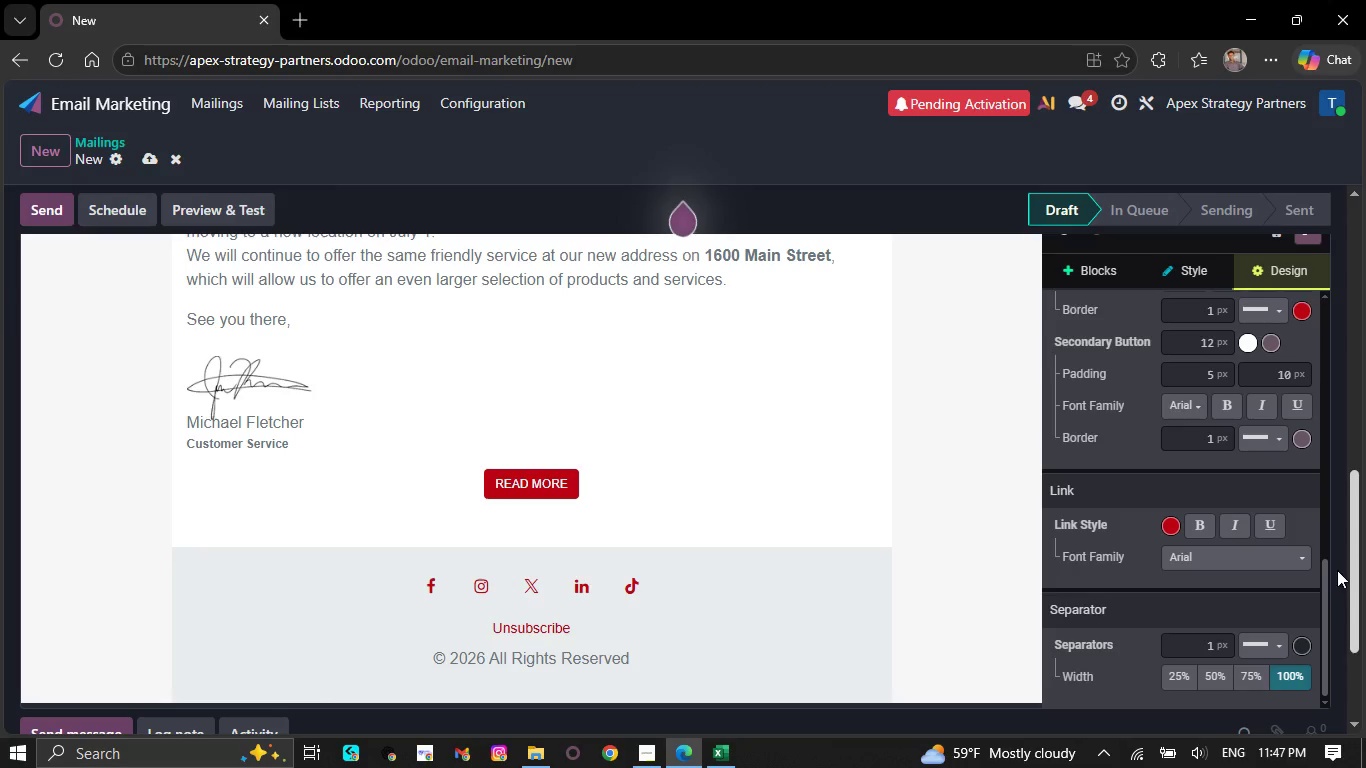 
left_click_drag(start_coordinate=[1328, 574], to_coordinate=[1285, 419])
 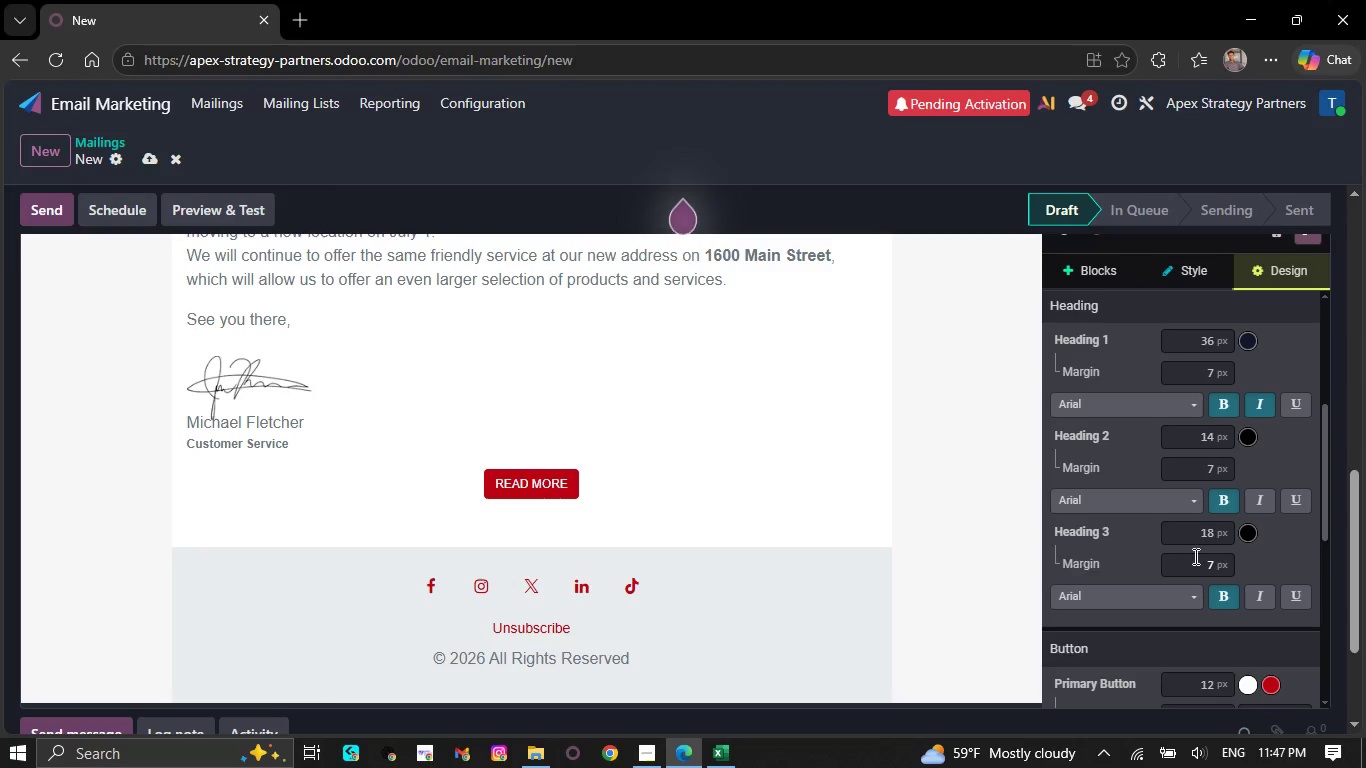 
wait(6.95)
 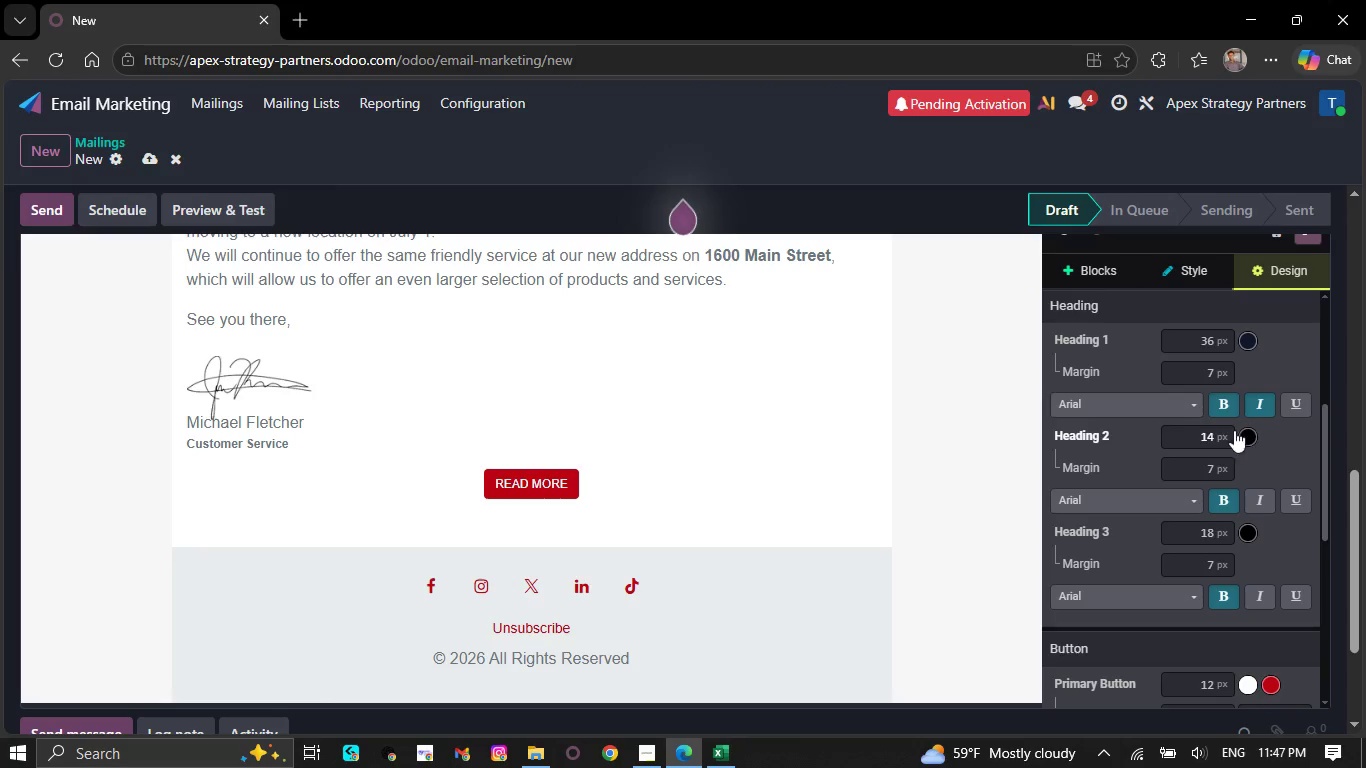 
scroll: coordinate [1293, 545], scroll_direction: down, amount: 2.0
 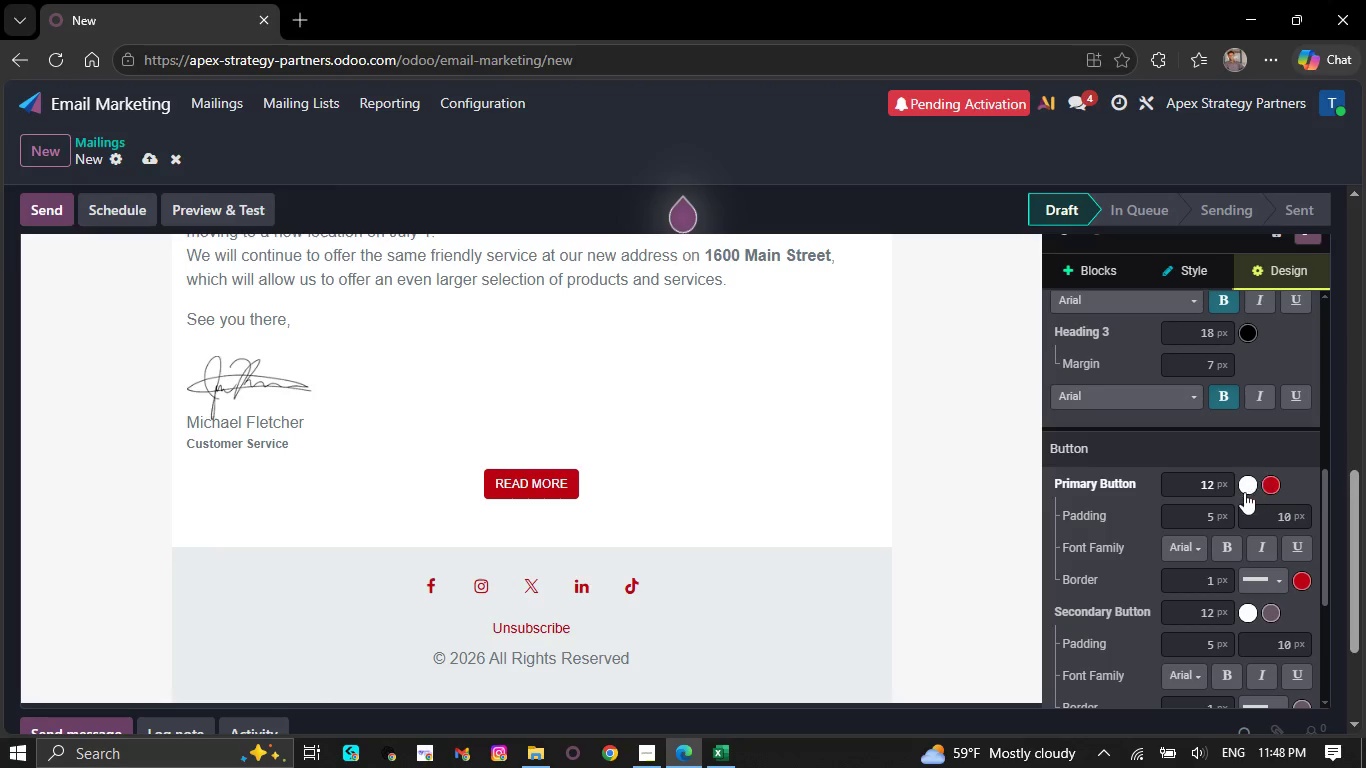 
left_click([1248, 487])
 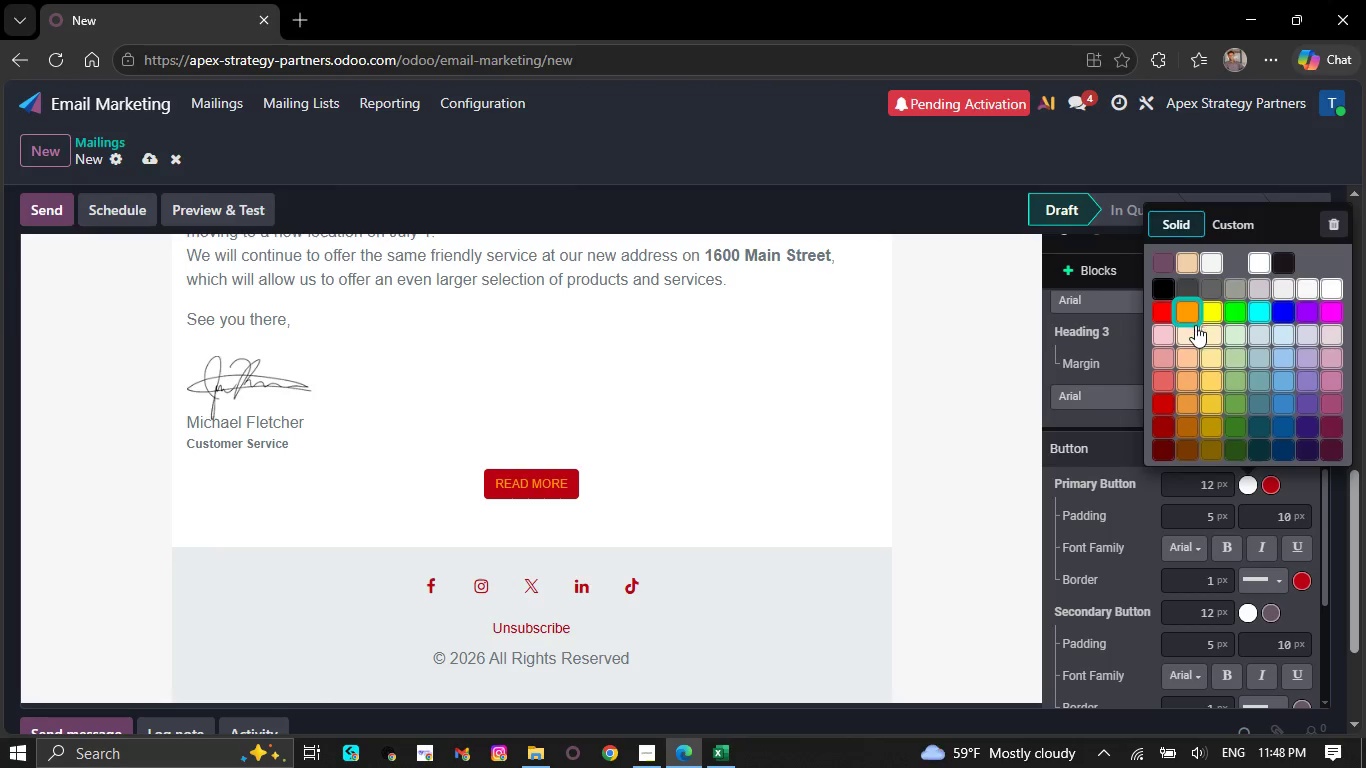 
wait(6.02)
 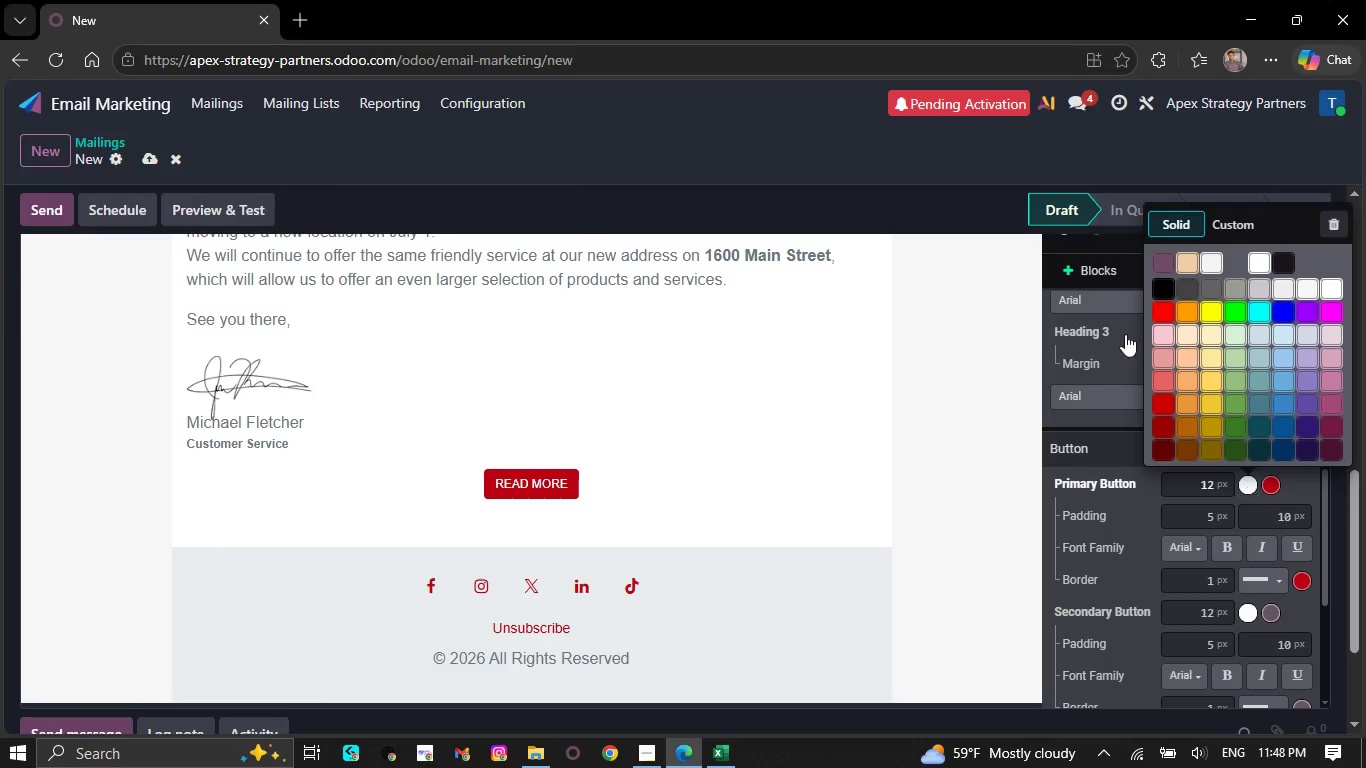 
left_click([1218, 224])
 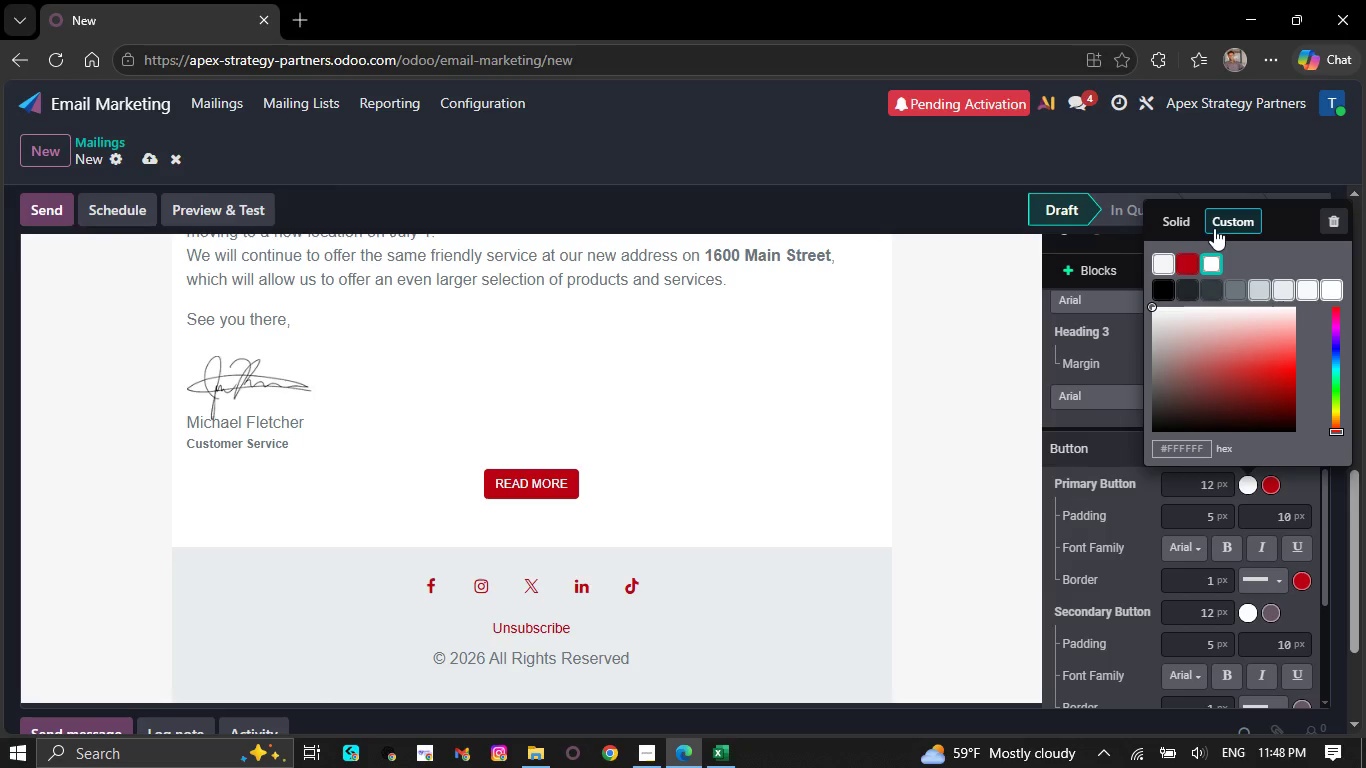 
key(CapsLock)
 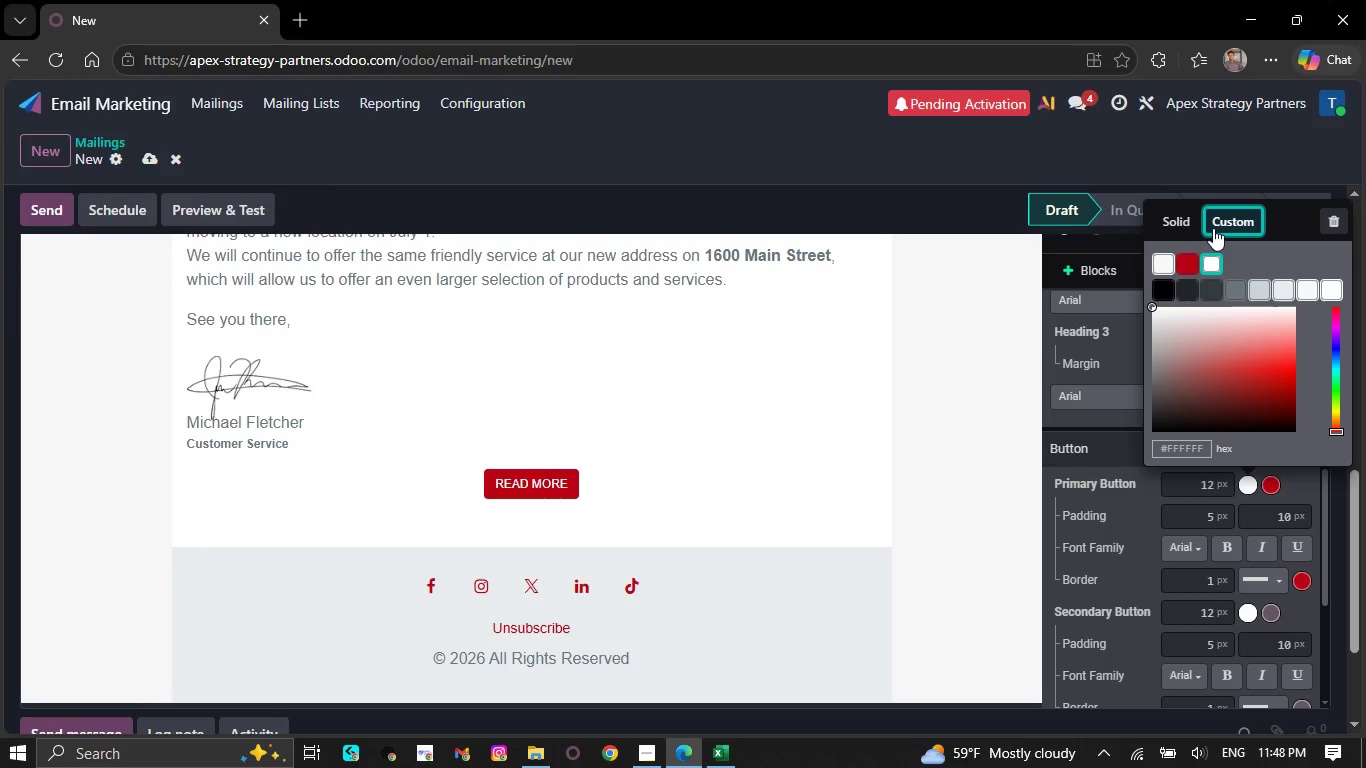 
key(CapsLock)
 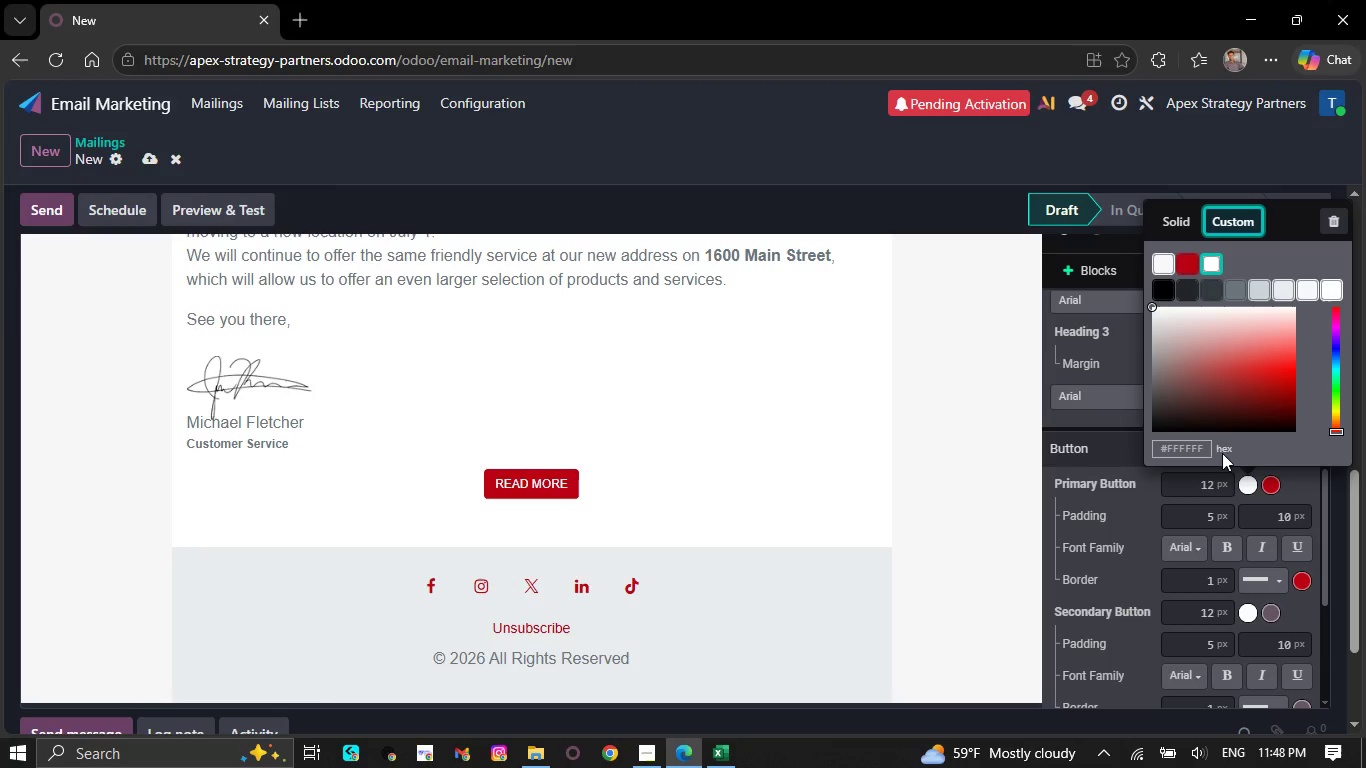 
left_click([1197, 446])
 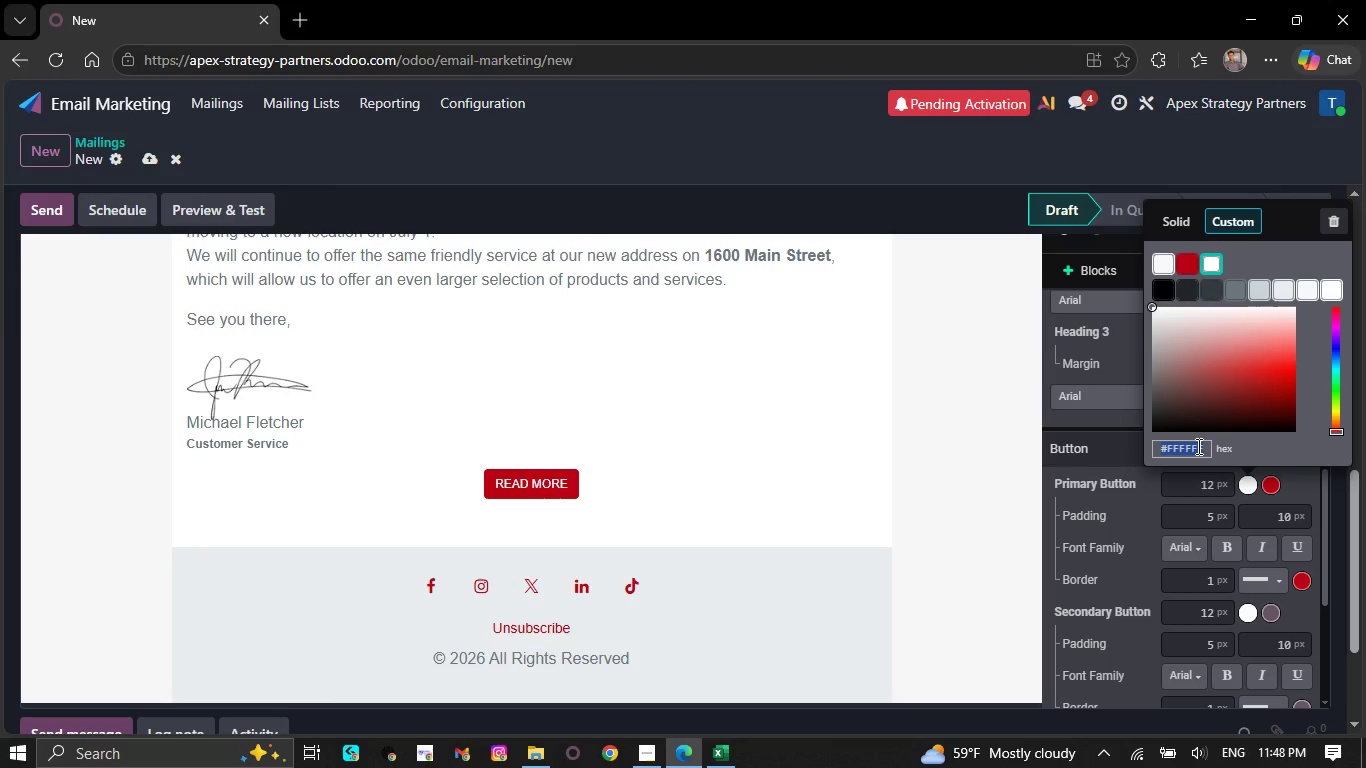 
type(#1D)
 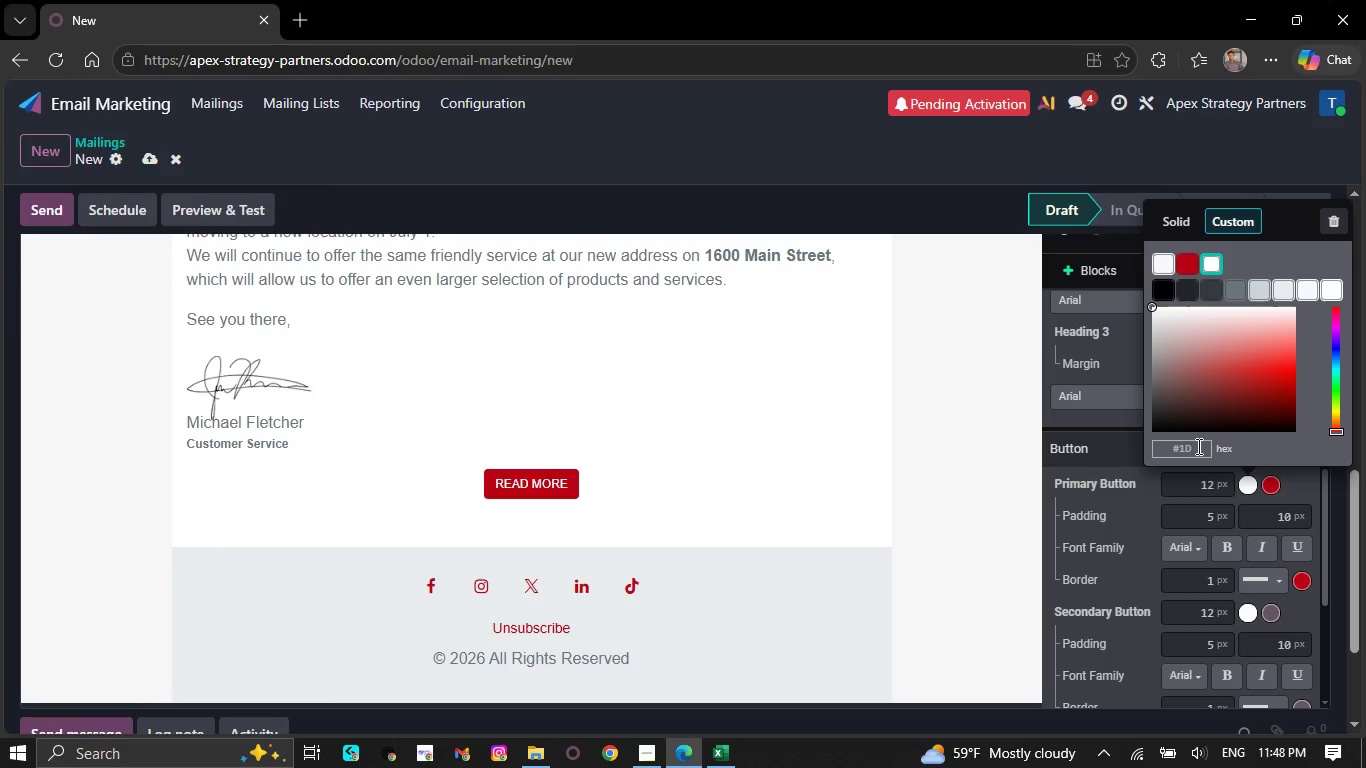 
type(4ED8)
 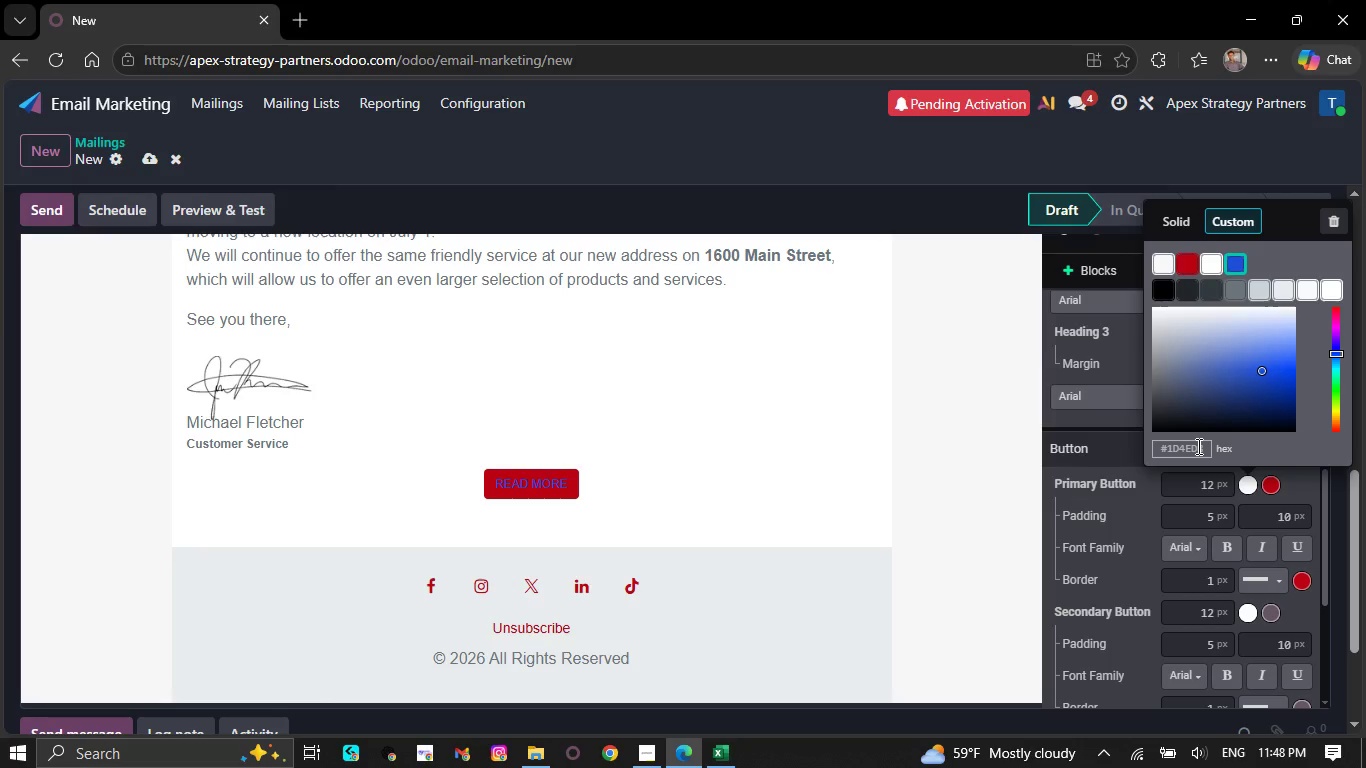 
wait(18.4)
 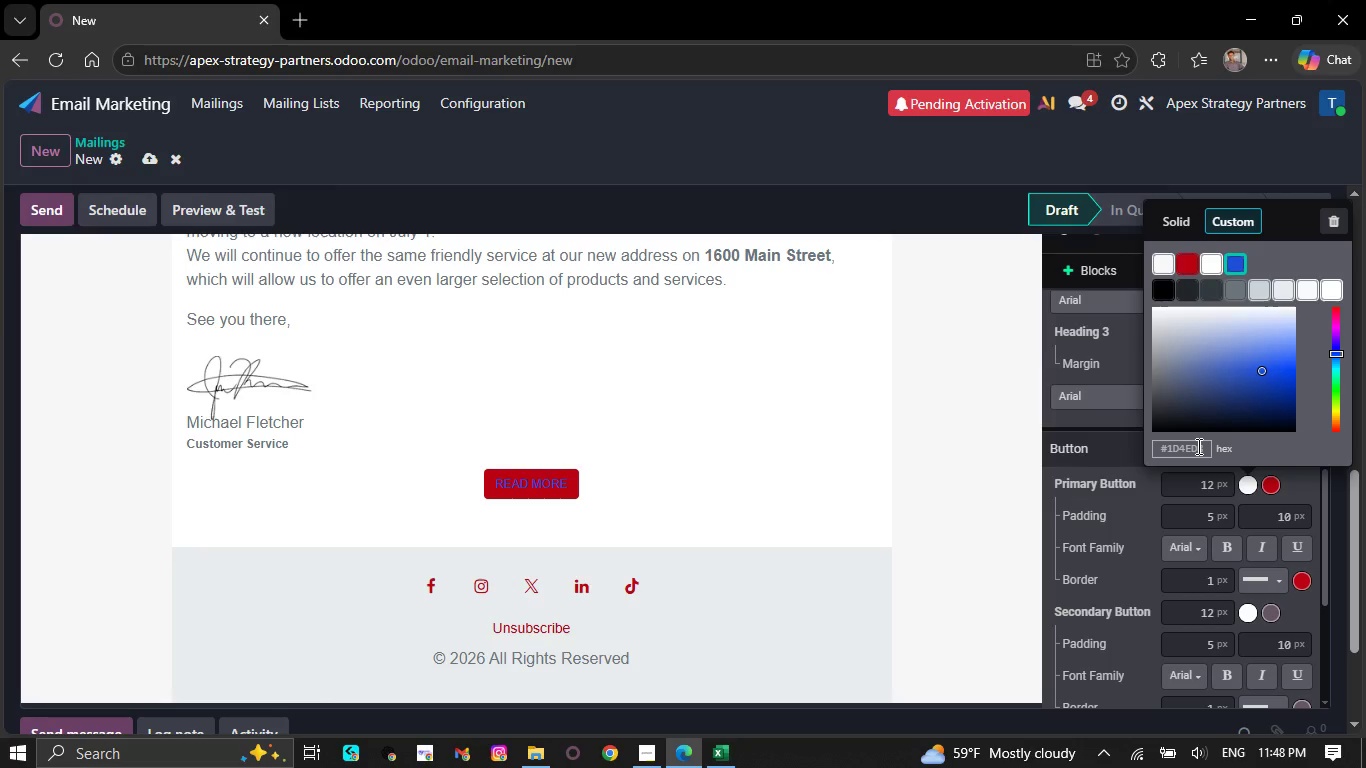 
mouse_move([1161, 285])
 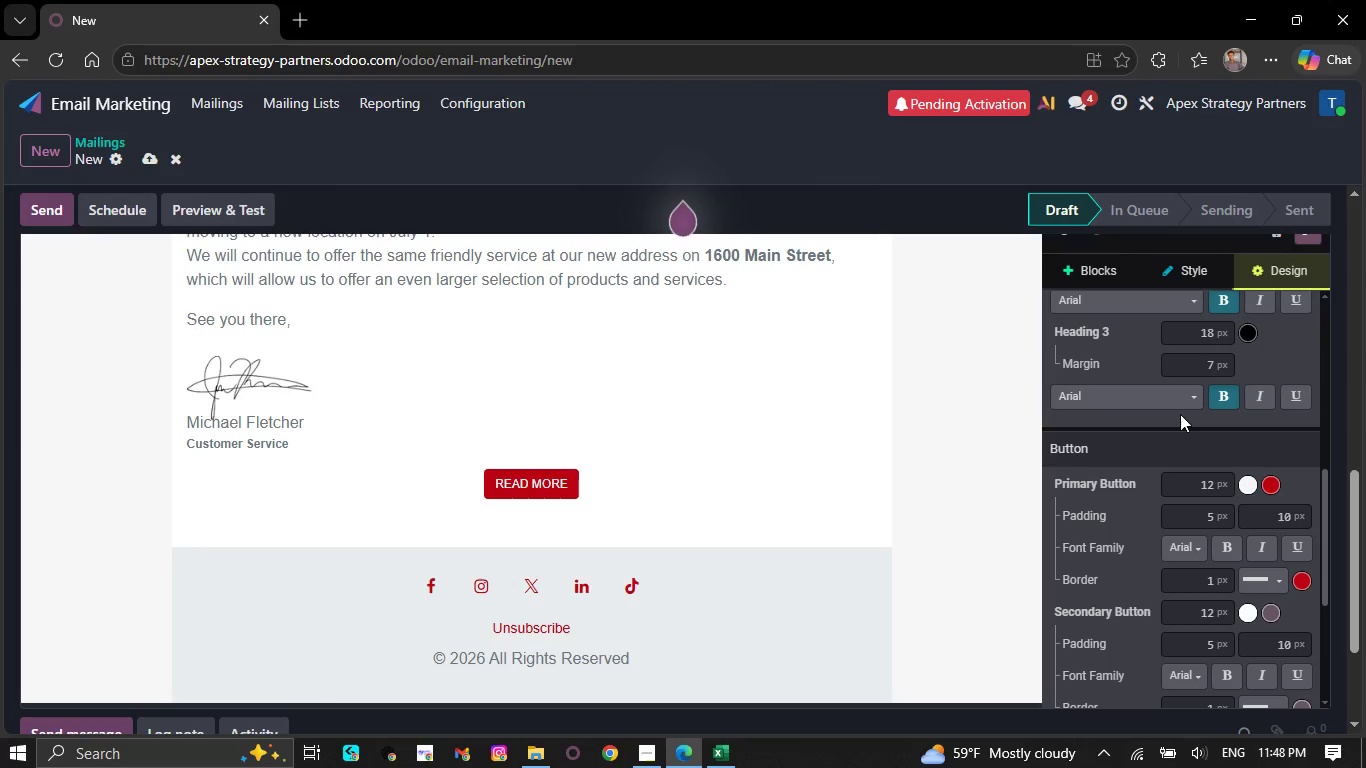 
scroll: coordinate [1093, 432], scroll_direction: down, amount: 4.0
 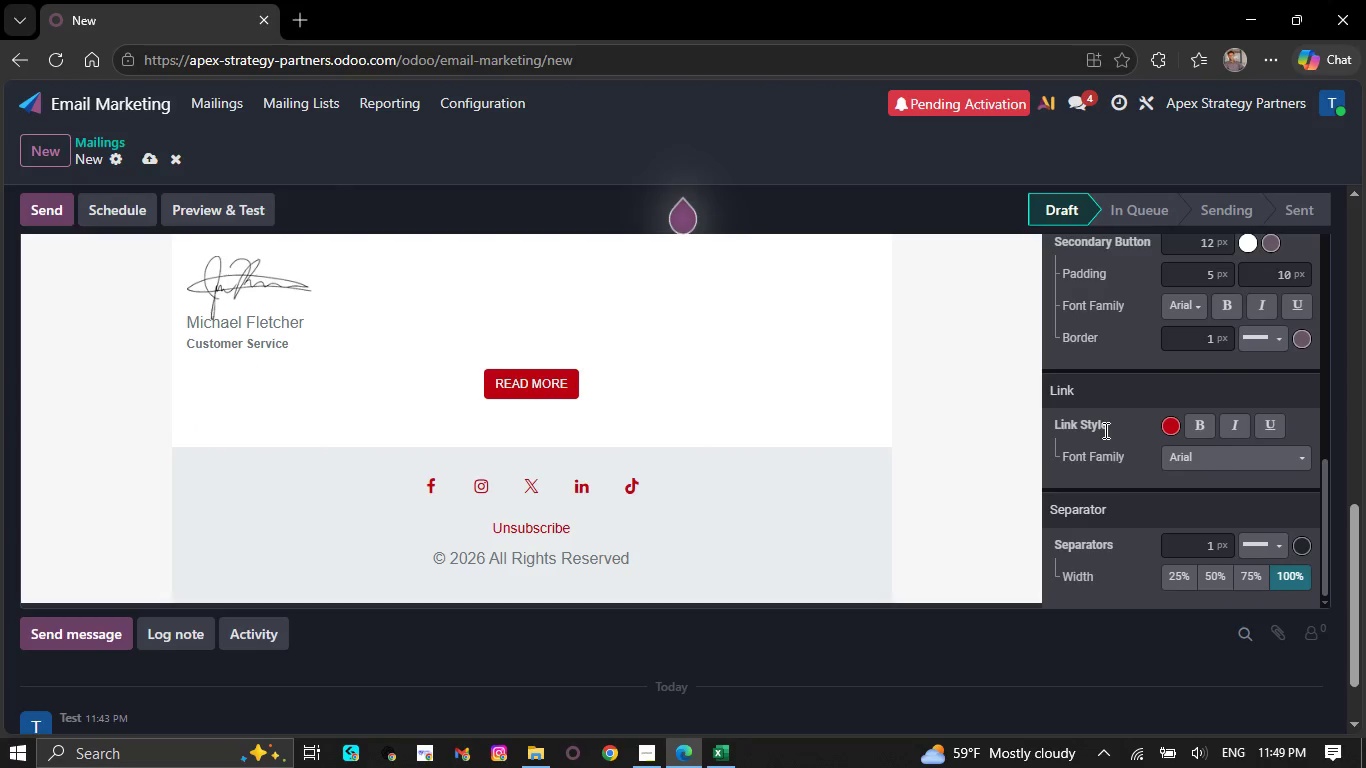 
scroll: coordinate [1105, 430], scroll_direction: up, amount: 5.0
 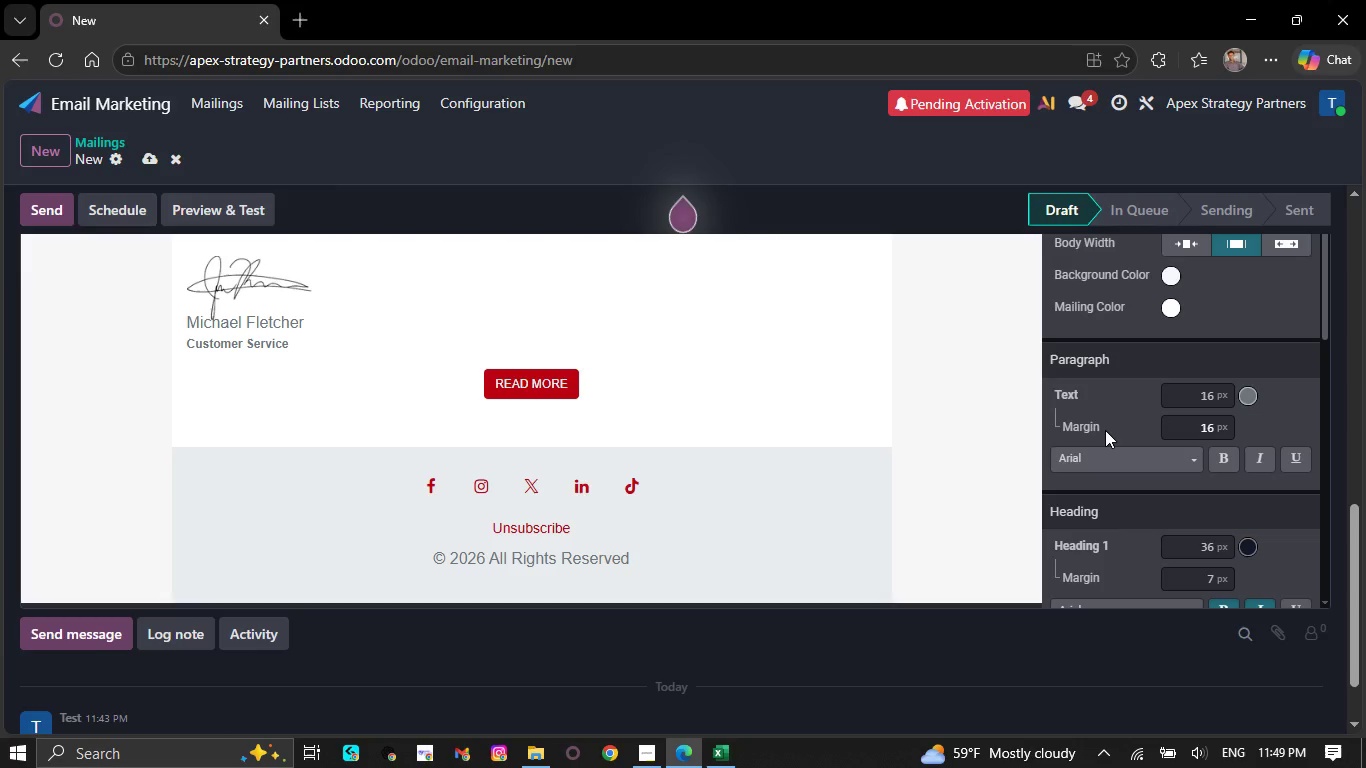 
mouse_move([1221, 424])
 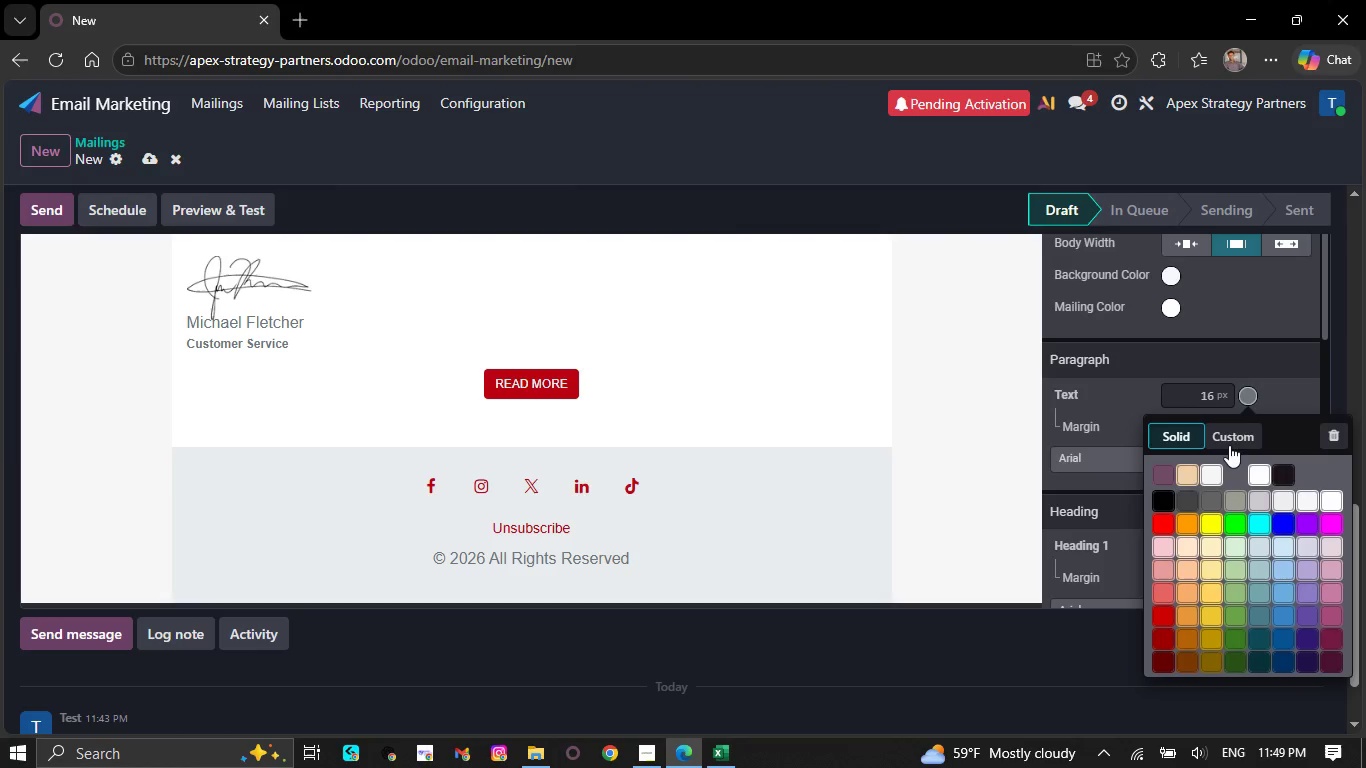 
left_click([1231, 437])
 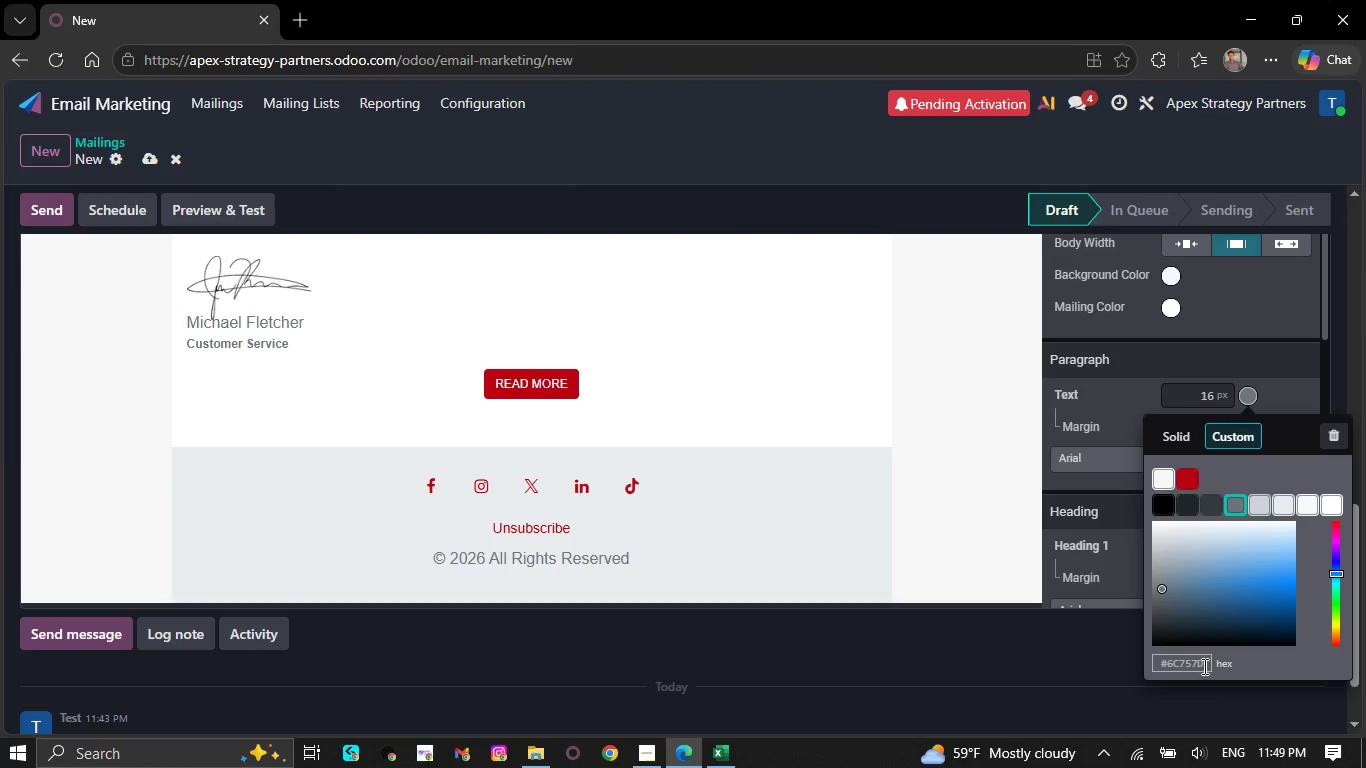 
left_click_drag(start_coordinate=[1203, 666], to_coordinate=[1139, 665])
 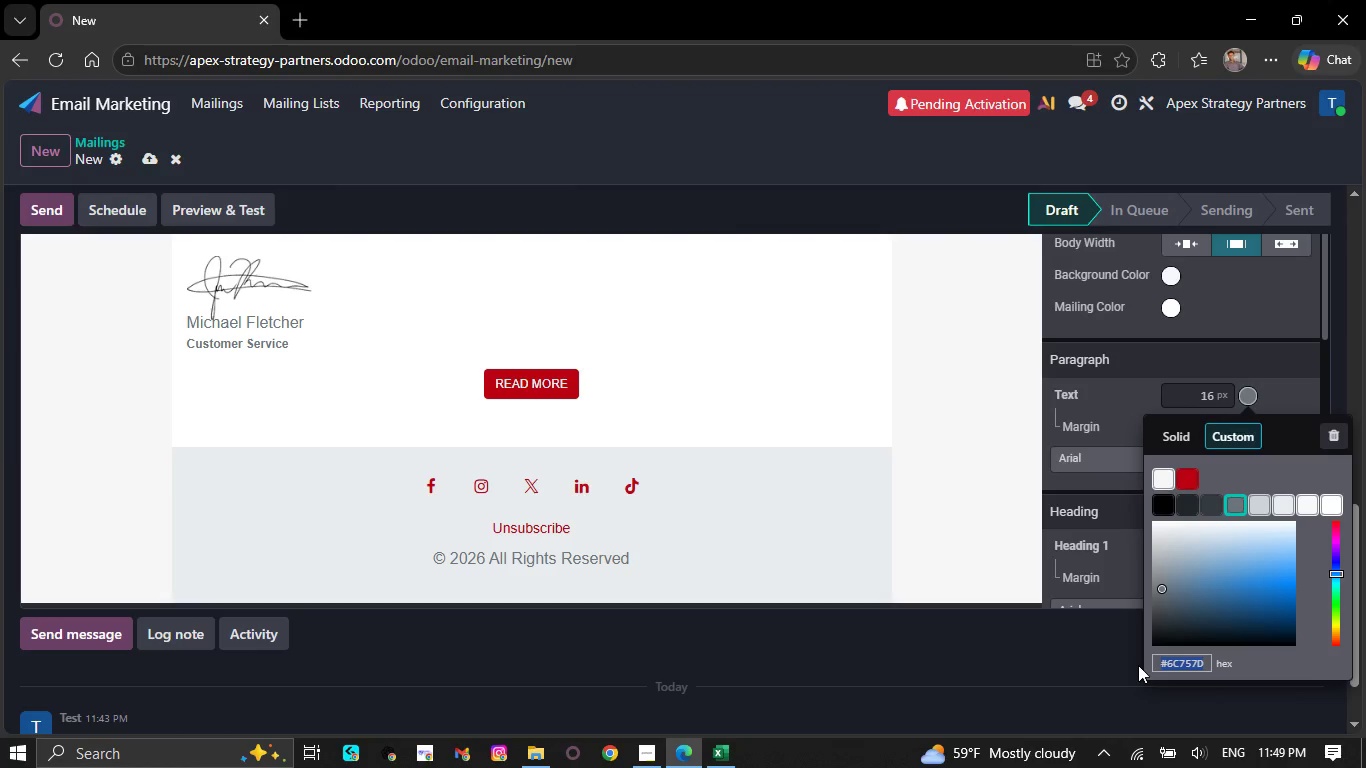 
wait(6.14)
 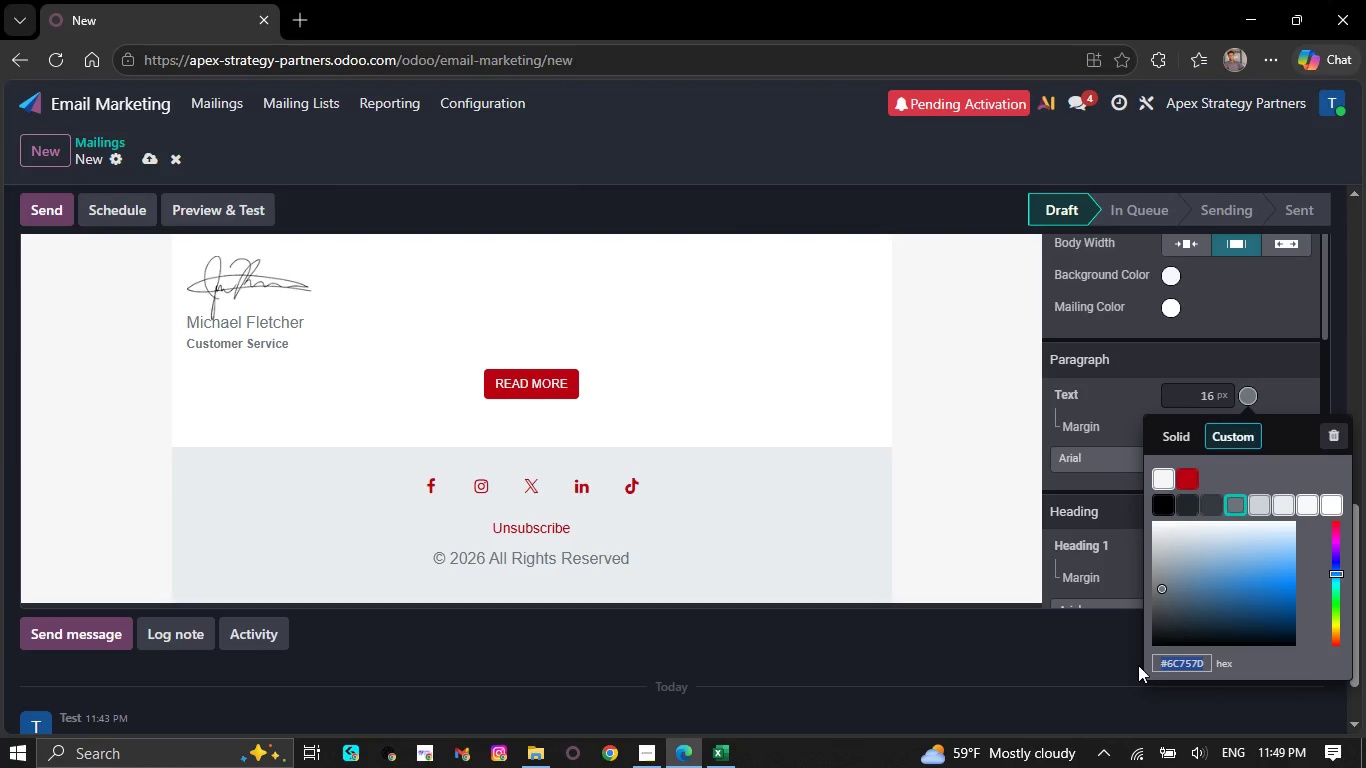 
type(#334255)
 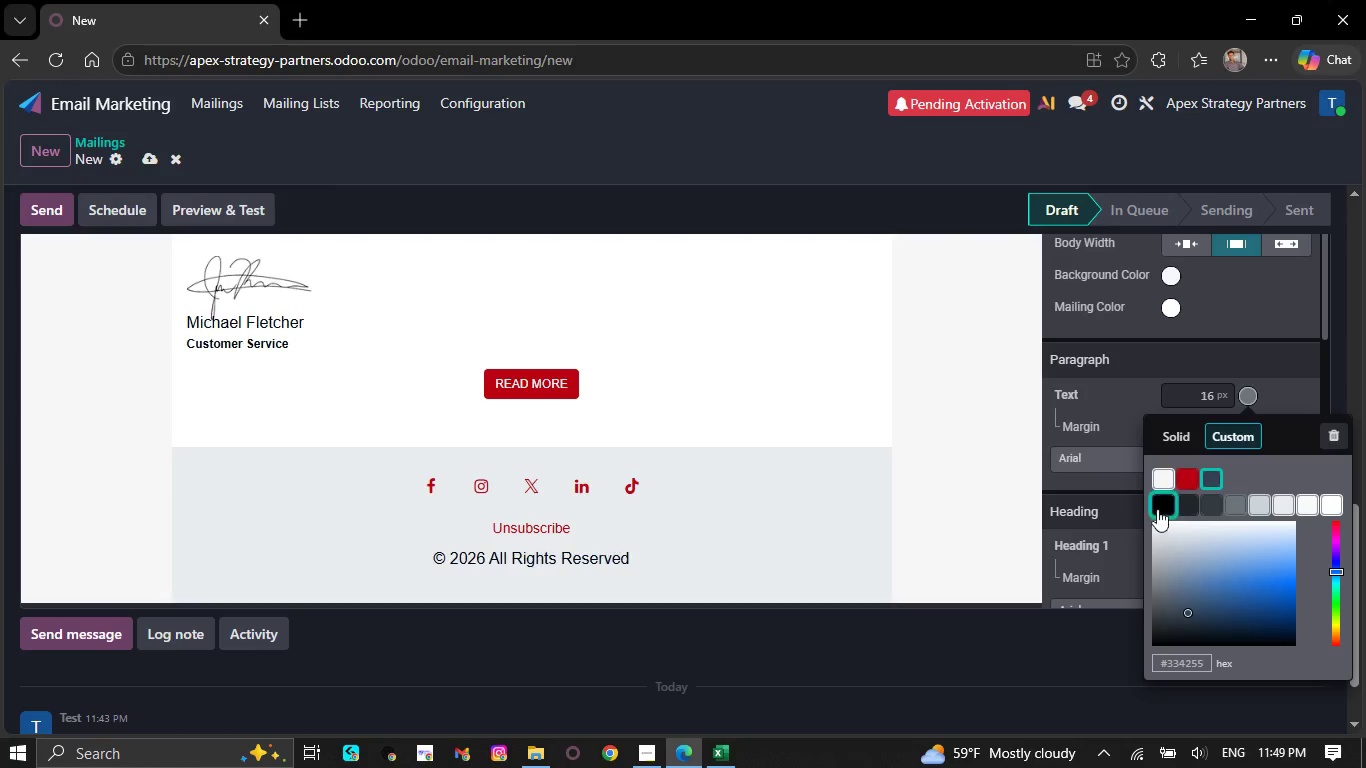 
scroll: coordinate [509, 528], scroll_direction: up, amount: 3.0
 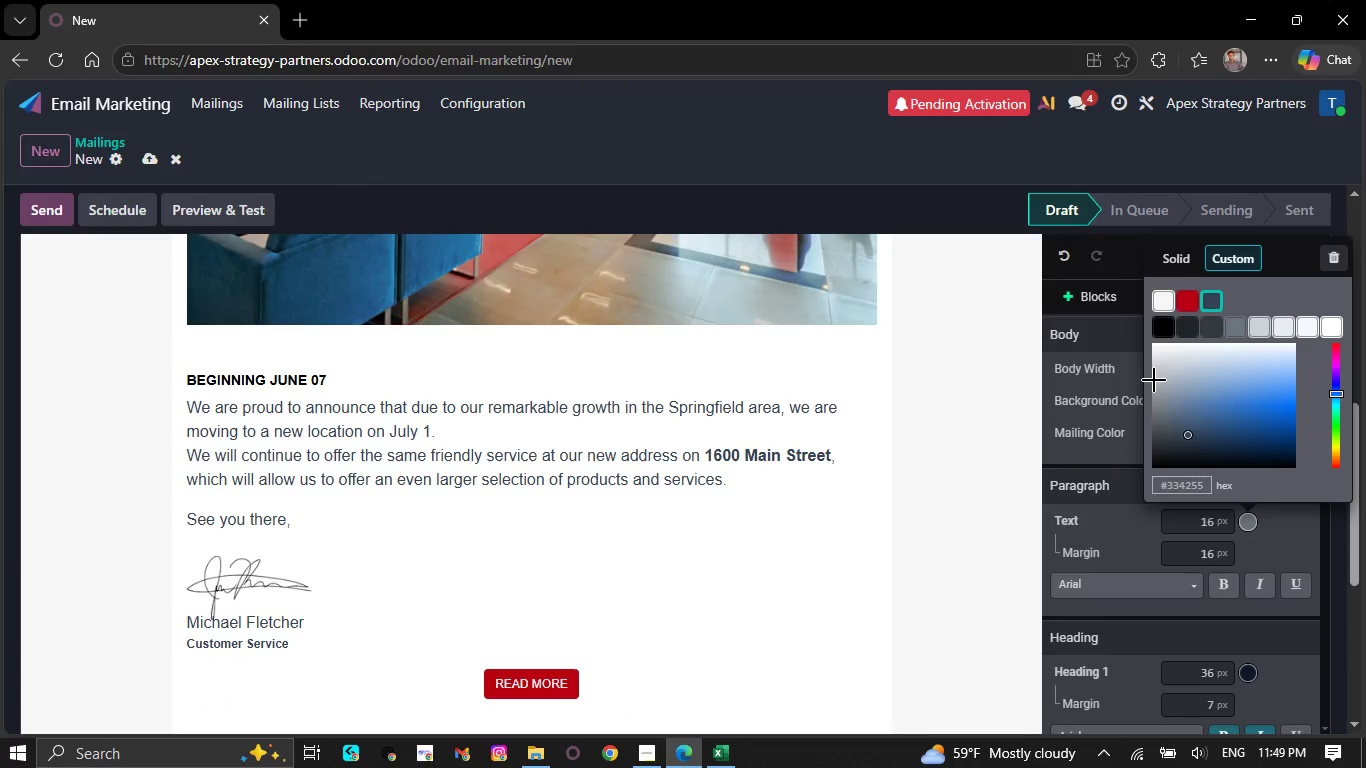 
wait(7.64)
 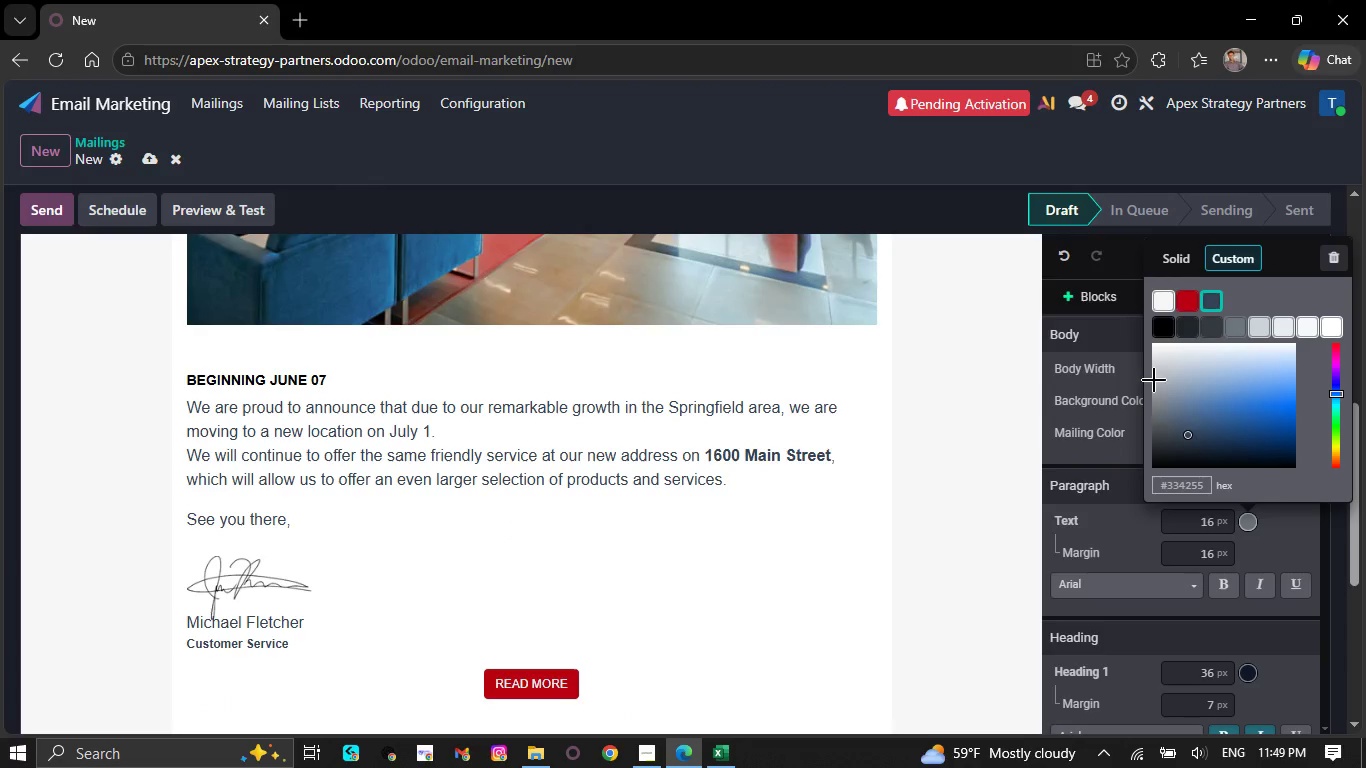 
left_click([1221, 298])
 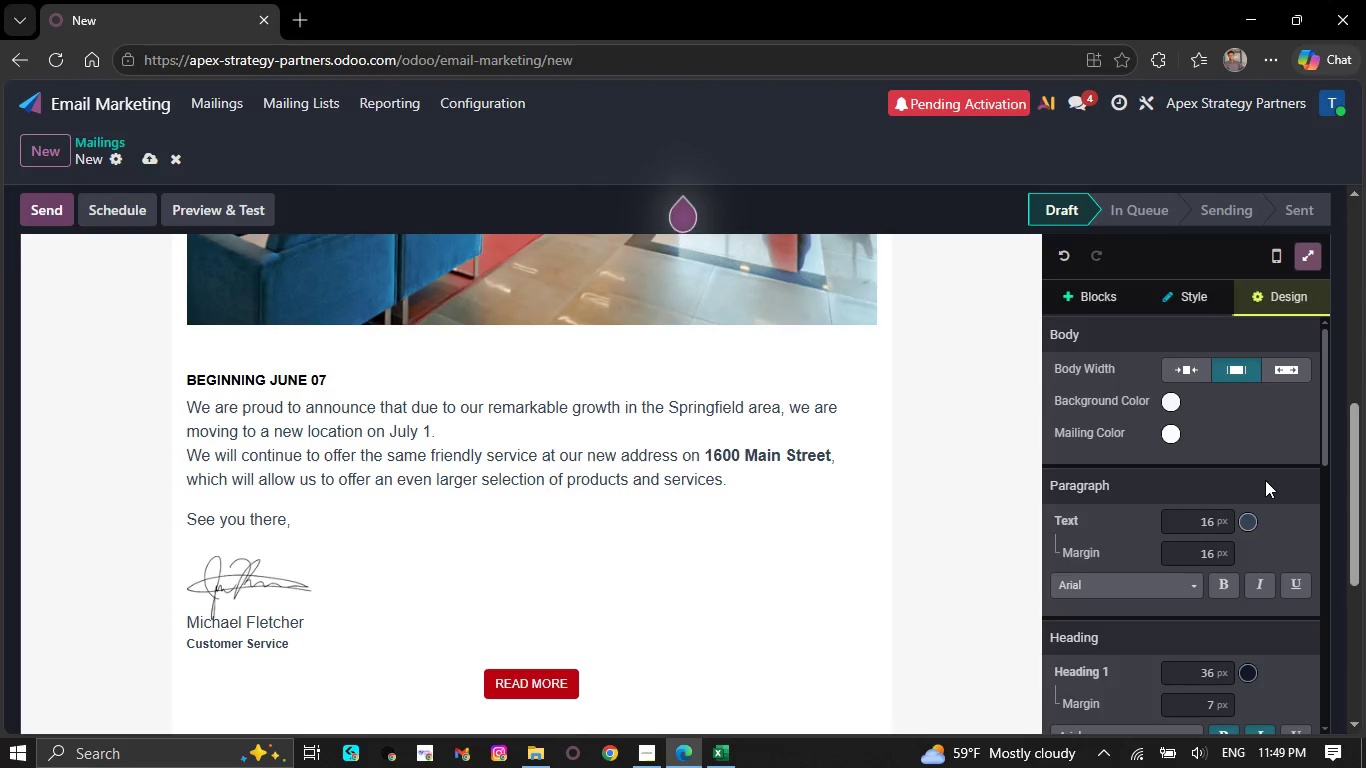 
wait(6.91)
 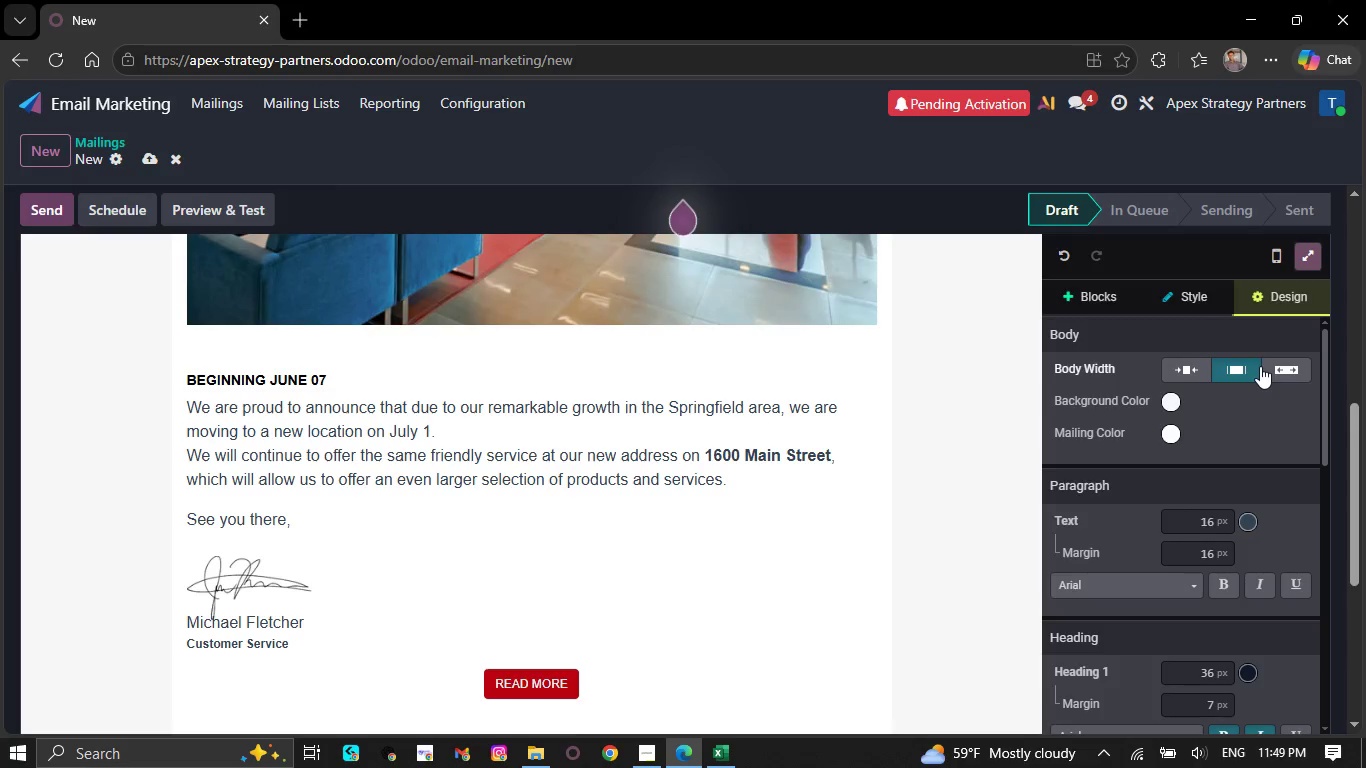 
scroll: coordinate [1265, 481], scroll_direction: up, amount: 1.0
 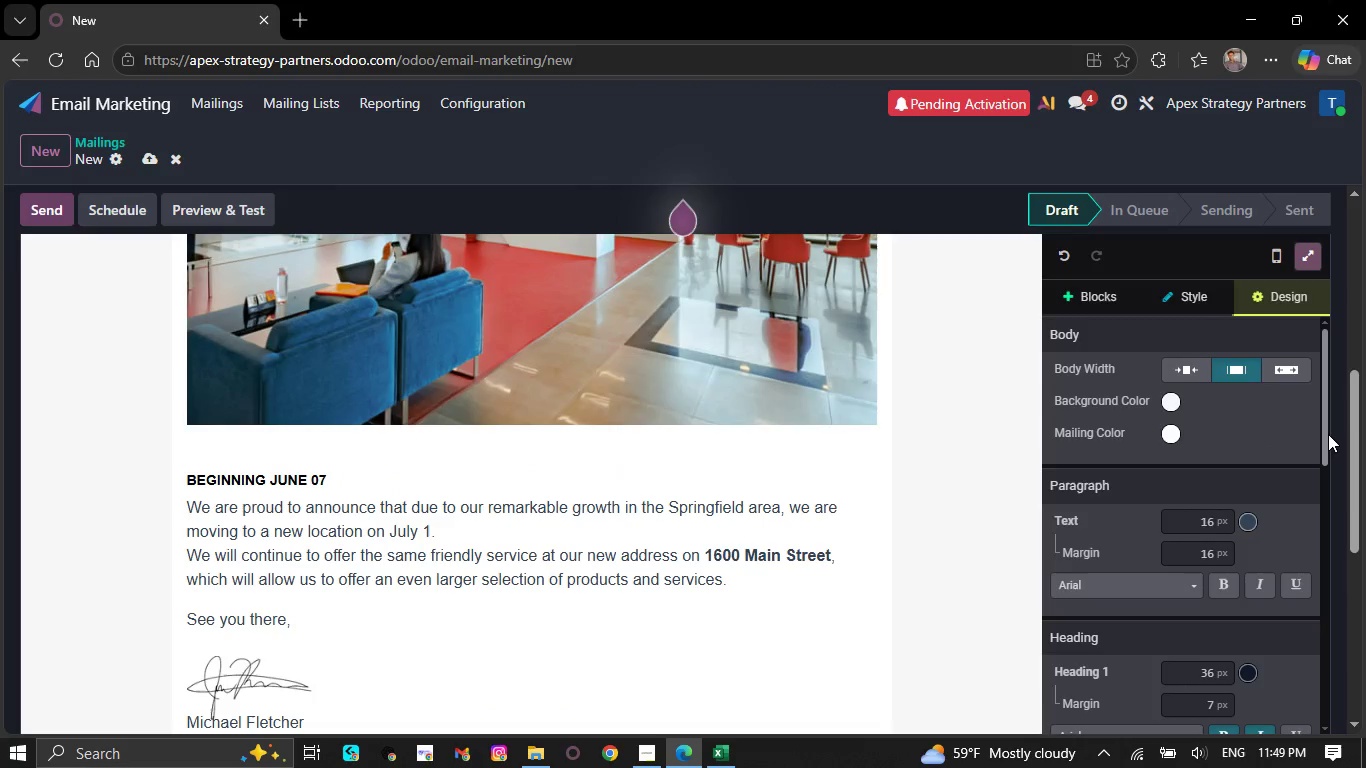 
left_click_drag(start_coordinate=[1324, 435], to_coordinate=[1323, 423])
 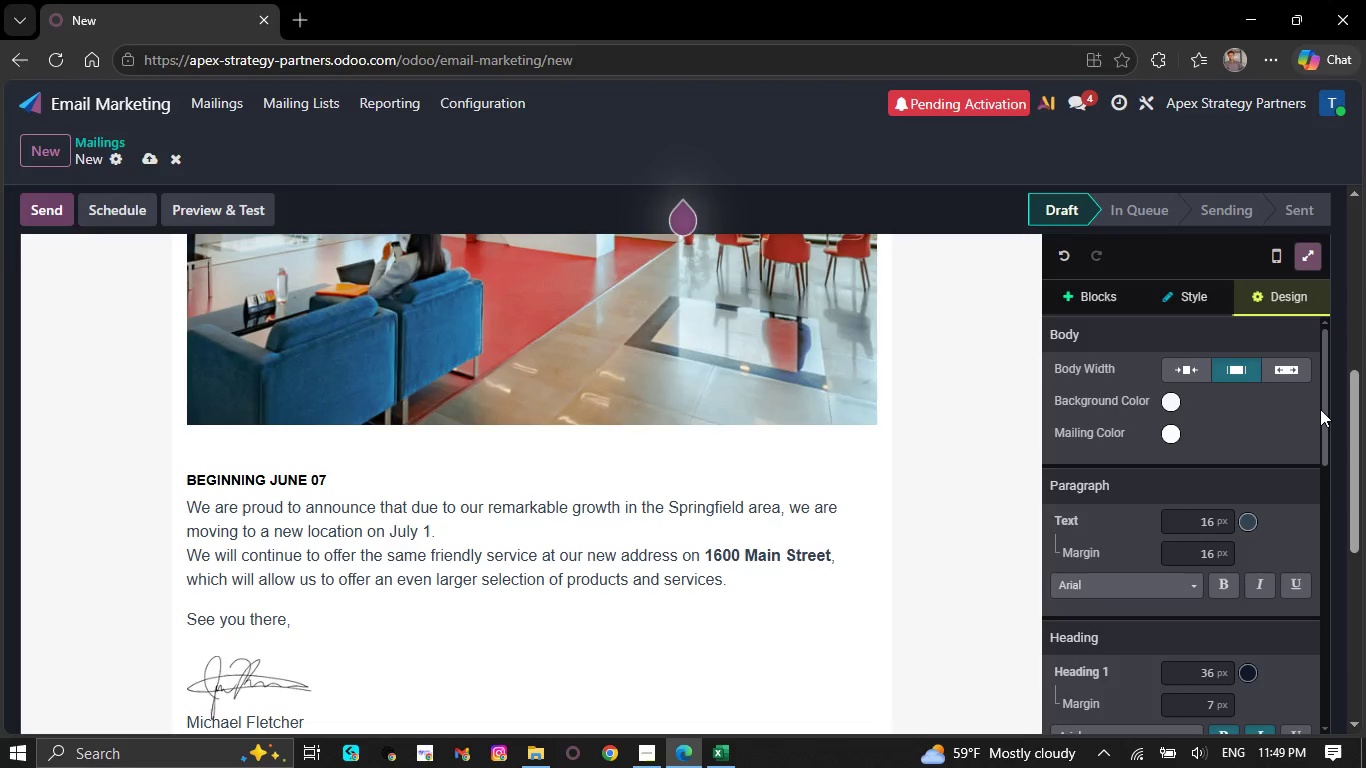 
wait(6.78)
 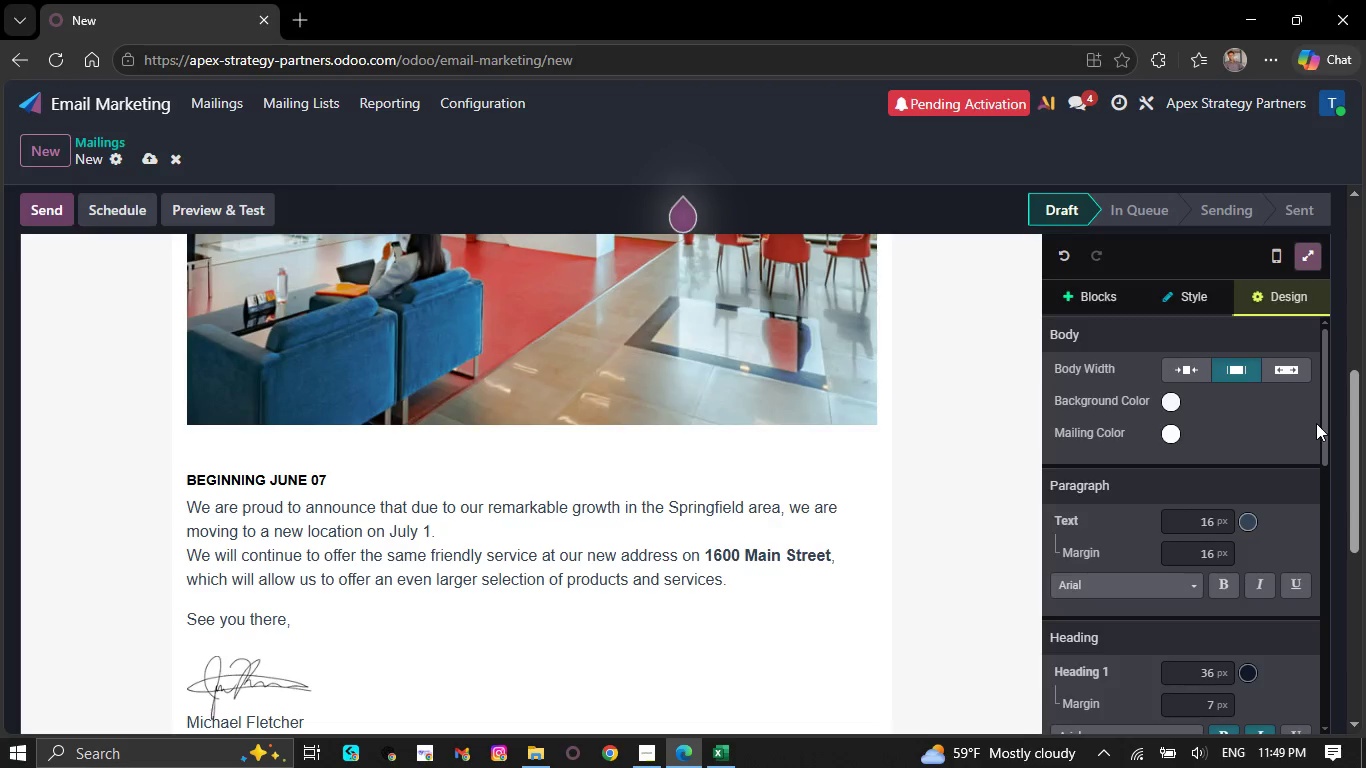 
left_click_drag(start_coordinate=[1321, 406], to_coordinate=[1295, 680])
 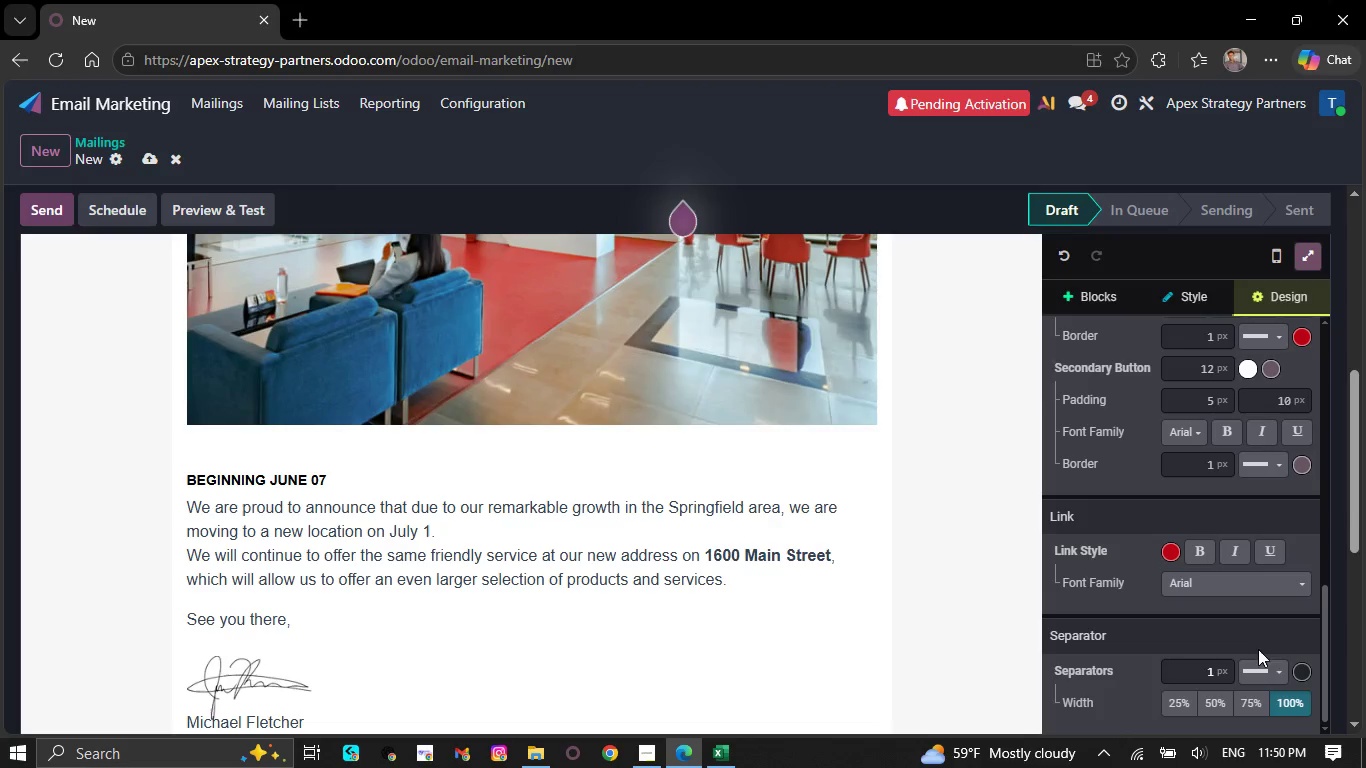 
scroll: coordinate [1251, 641], scroll_direction: up, amount: 5.0
 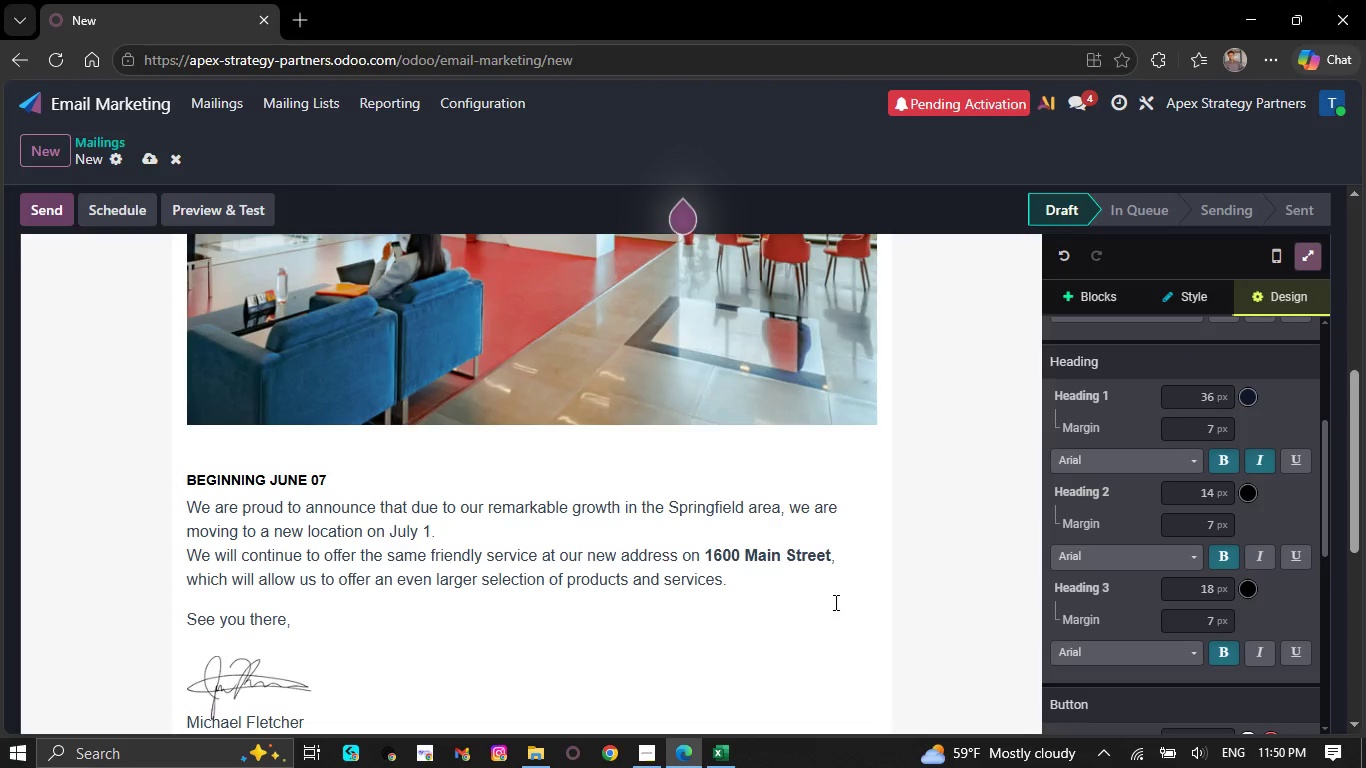 
left_click([695, 614])
 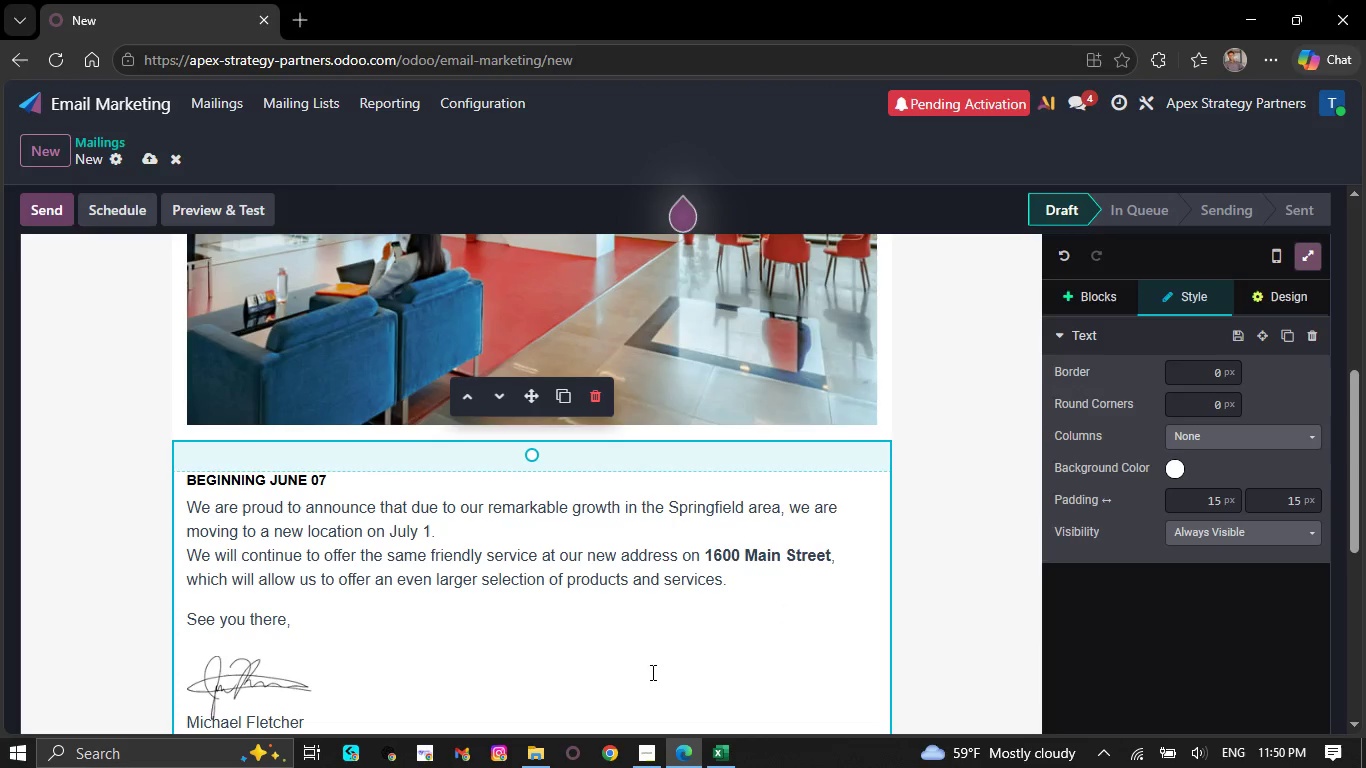 
scroll: coordinate [694, 568], scroll_direction: down, amount: 2.0
 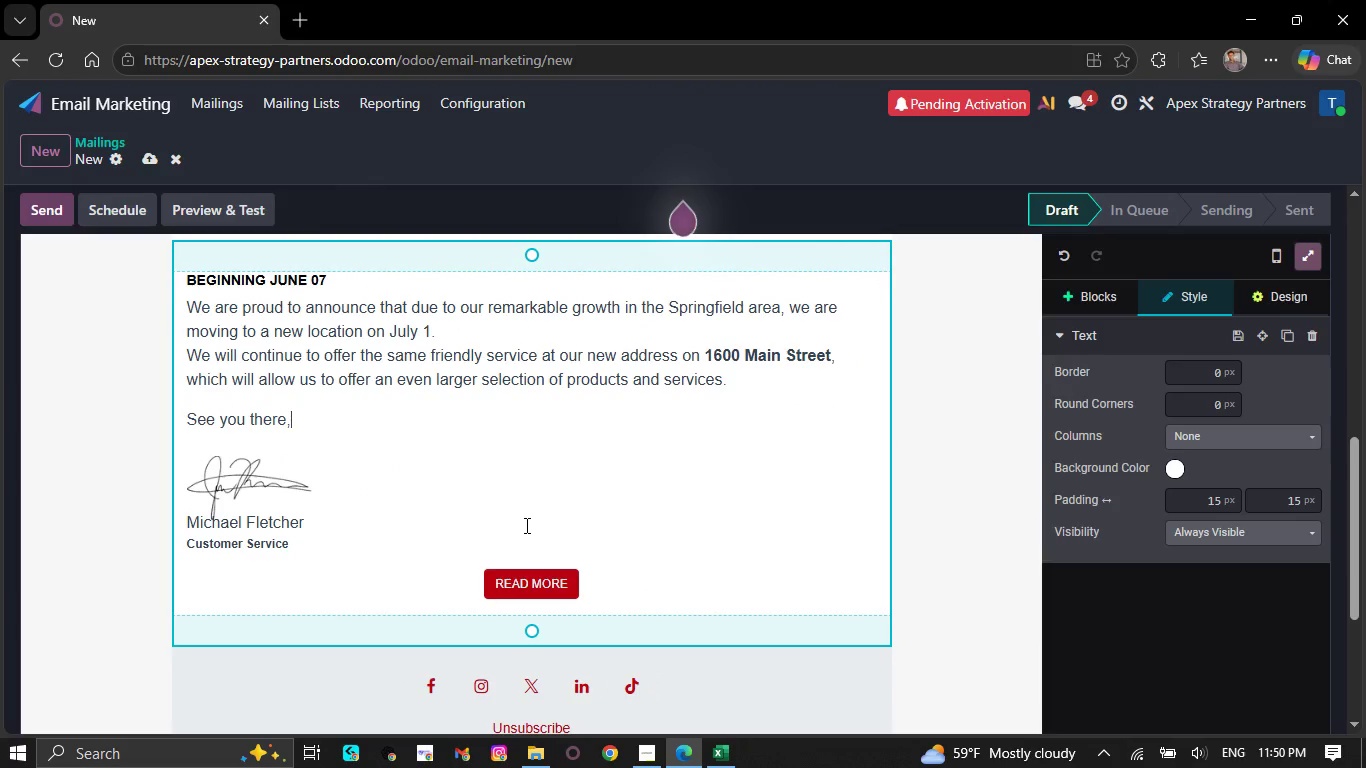 
left_click([535, 539])
 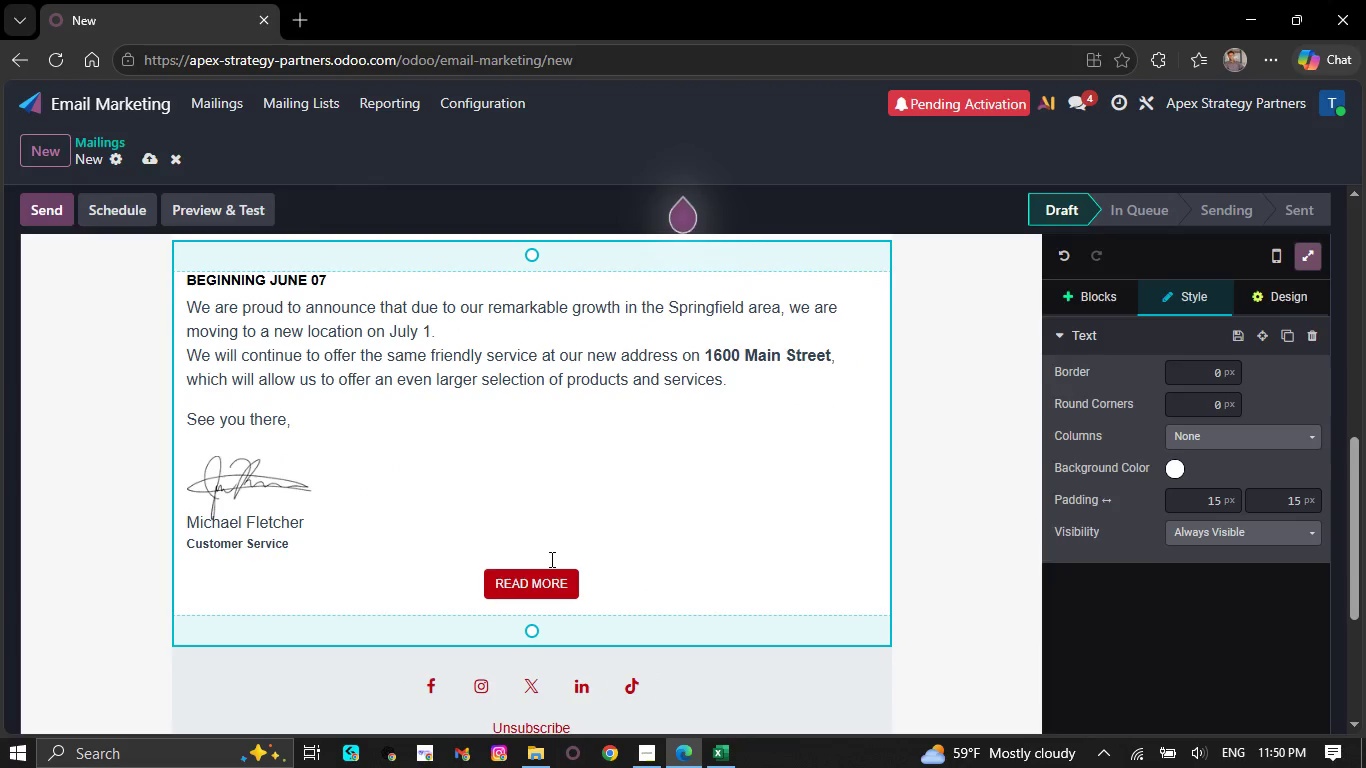 
key(Backspace)
 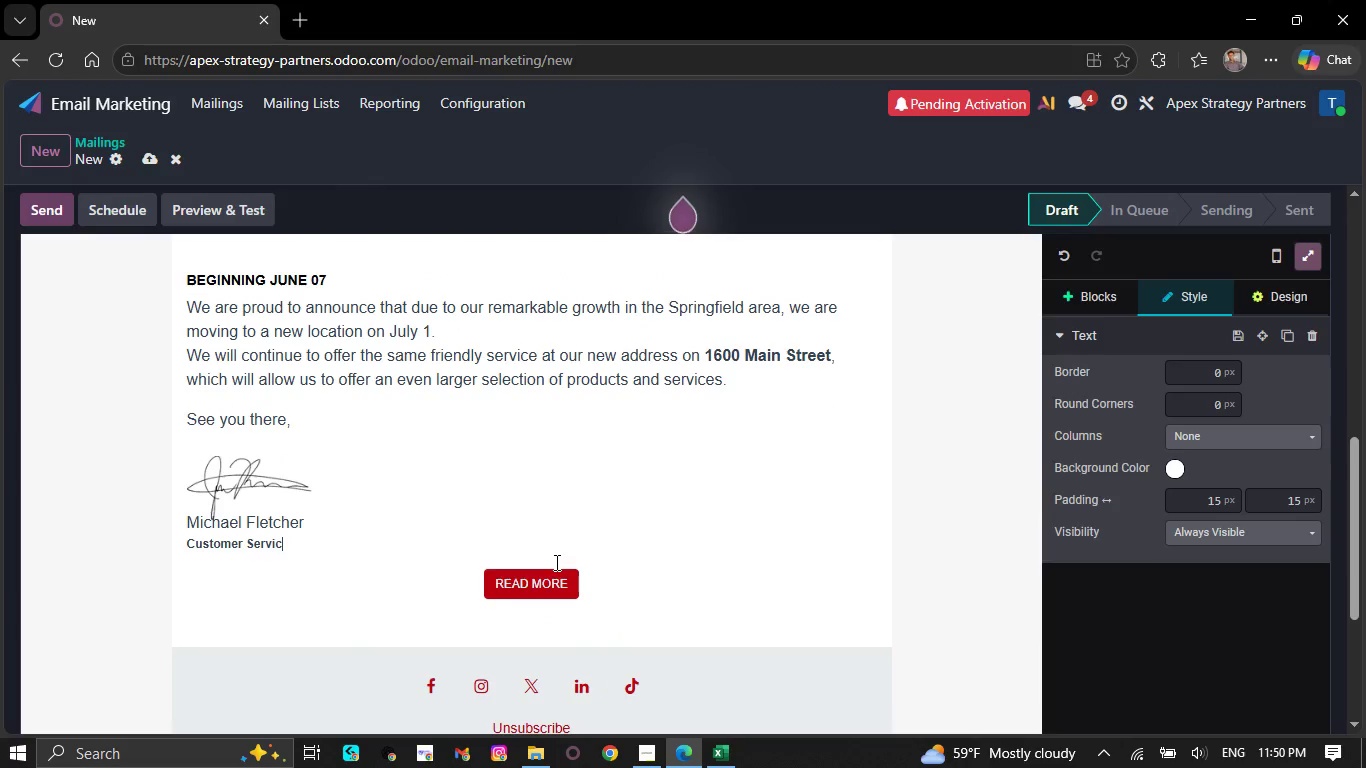 
key(Backspace)
 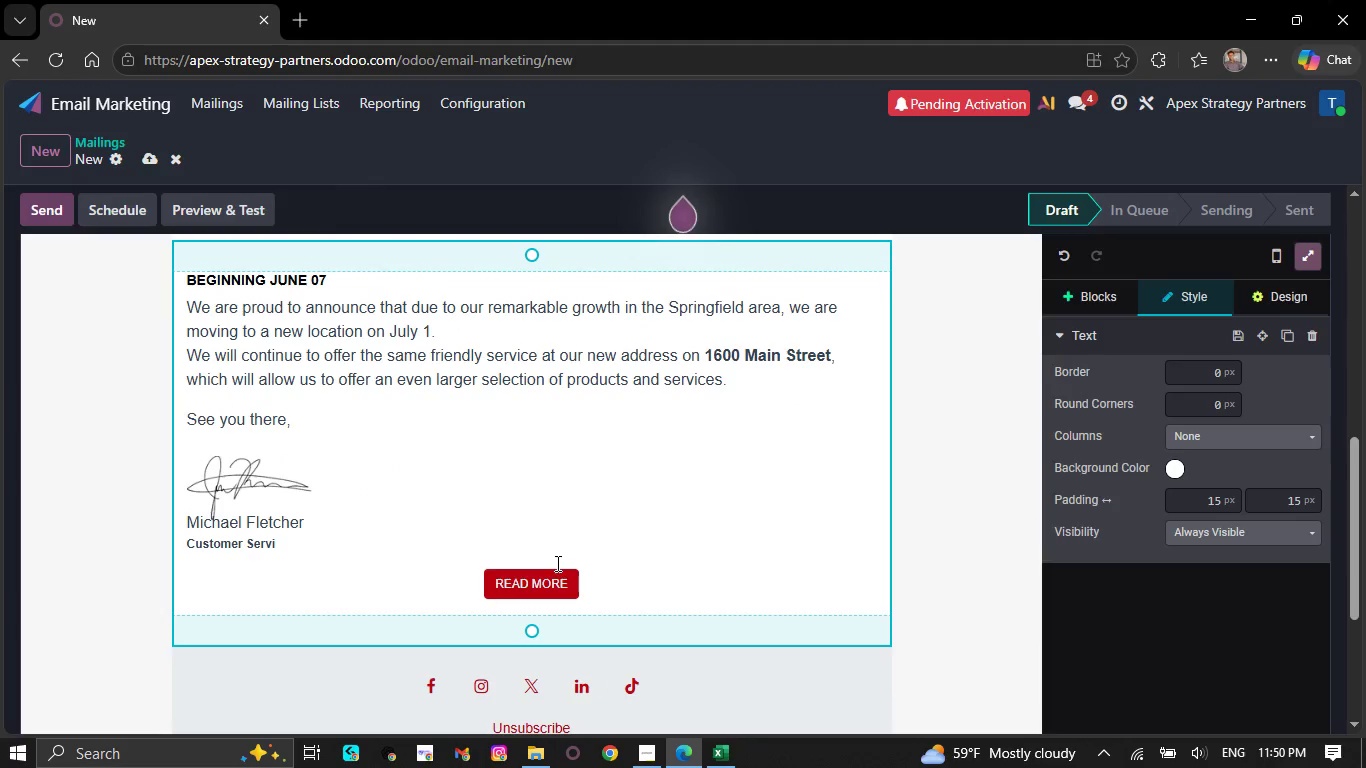 
key(Backspace)
 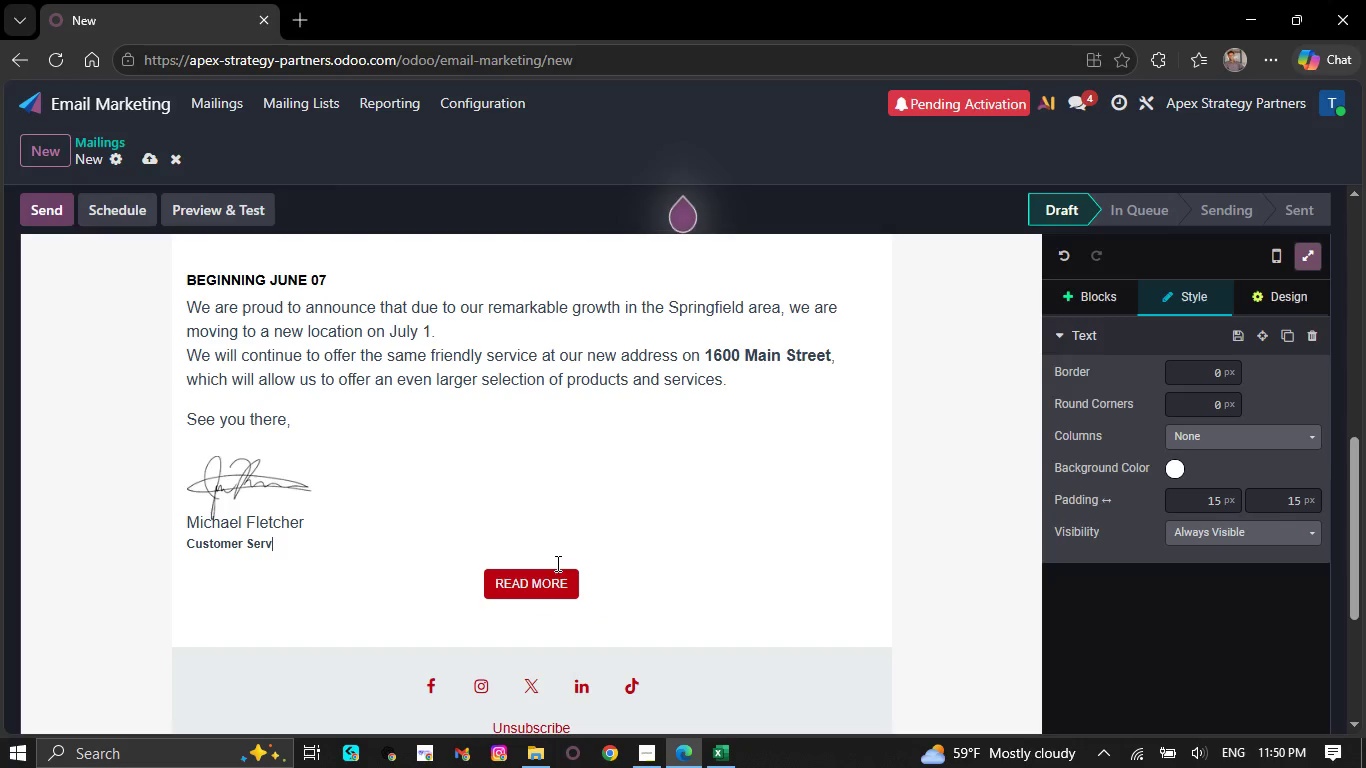 
key(Backspace)
 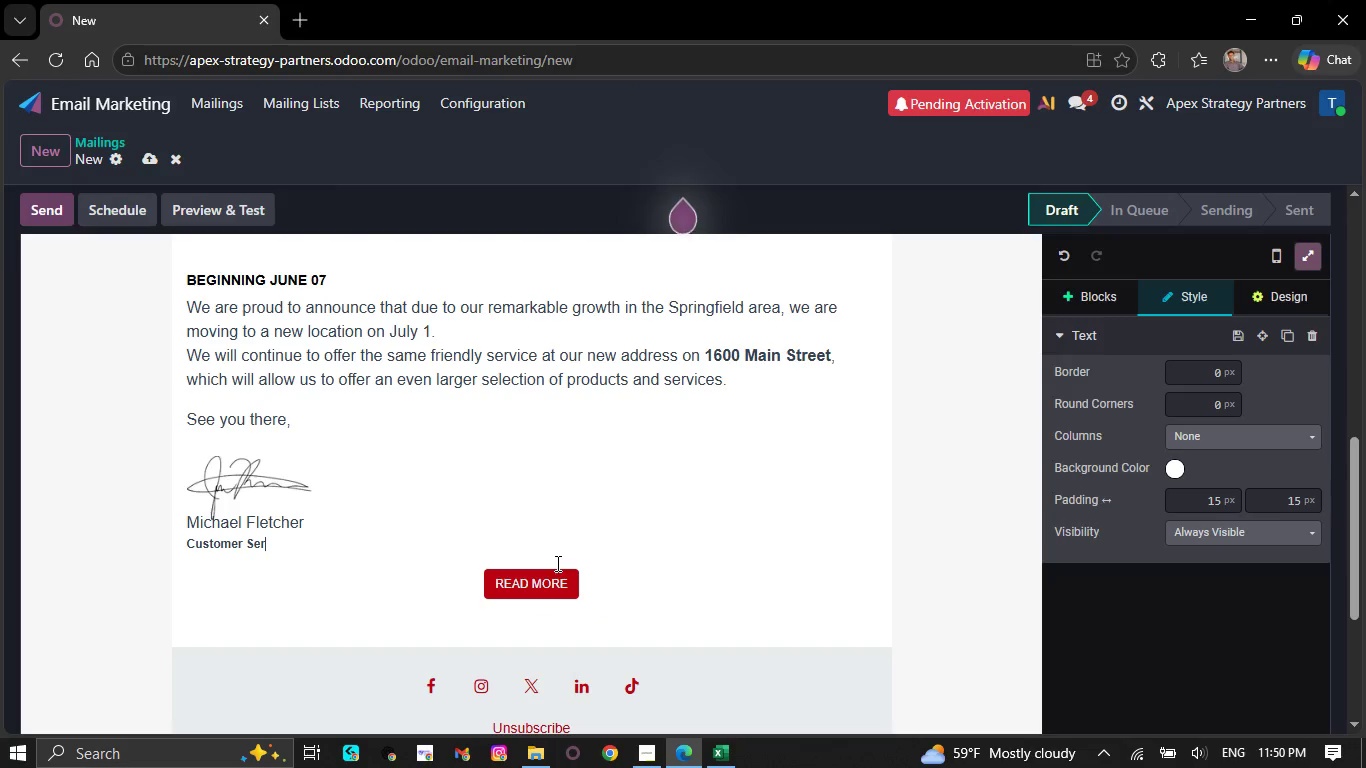 
key(Backspace)
 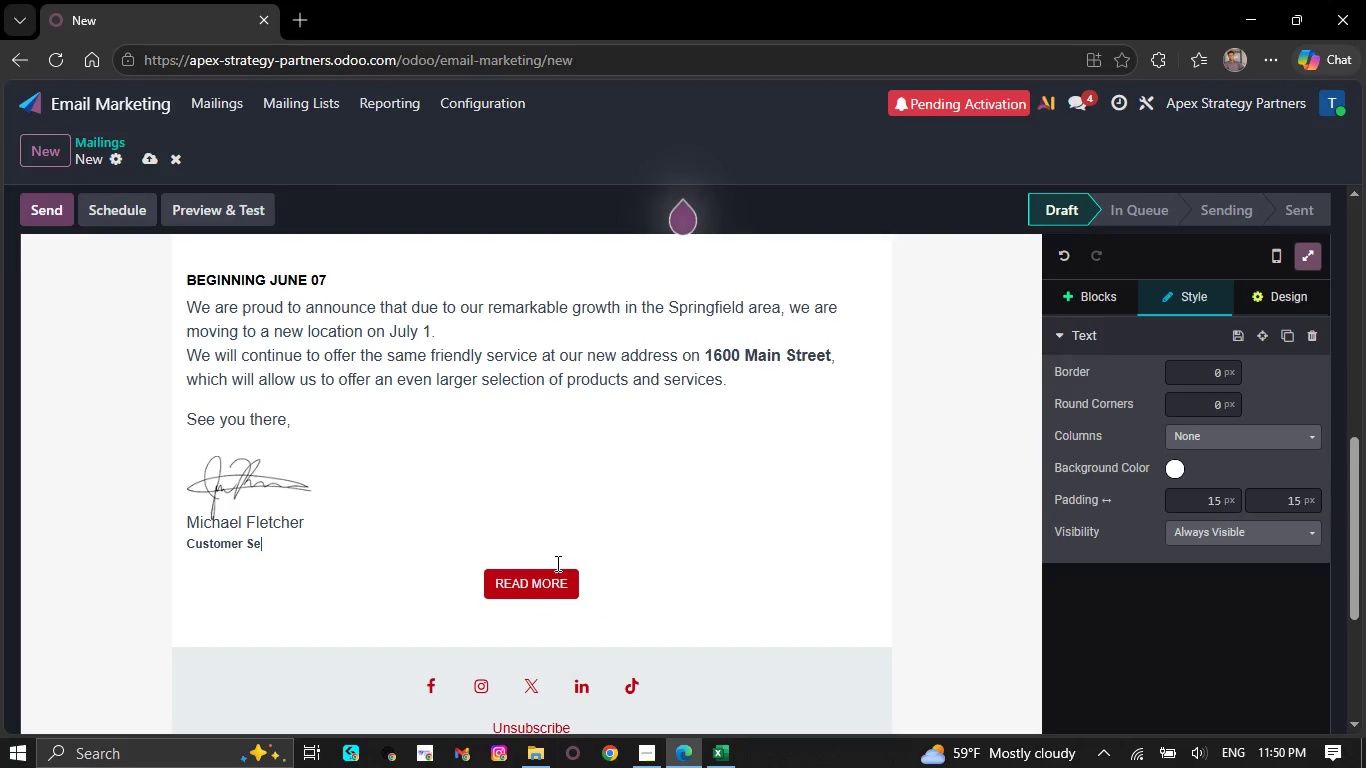 
key(Backspace)
 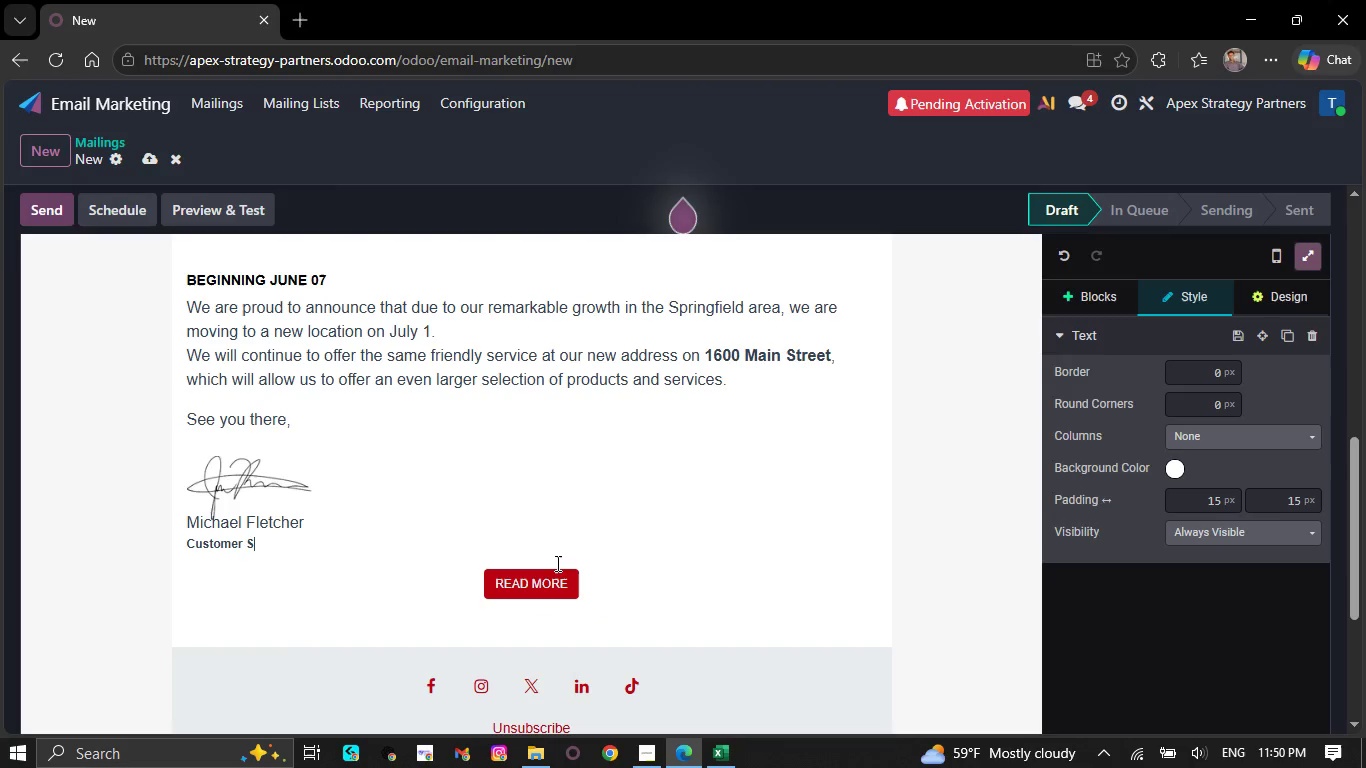 
key(Backspace)
 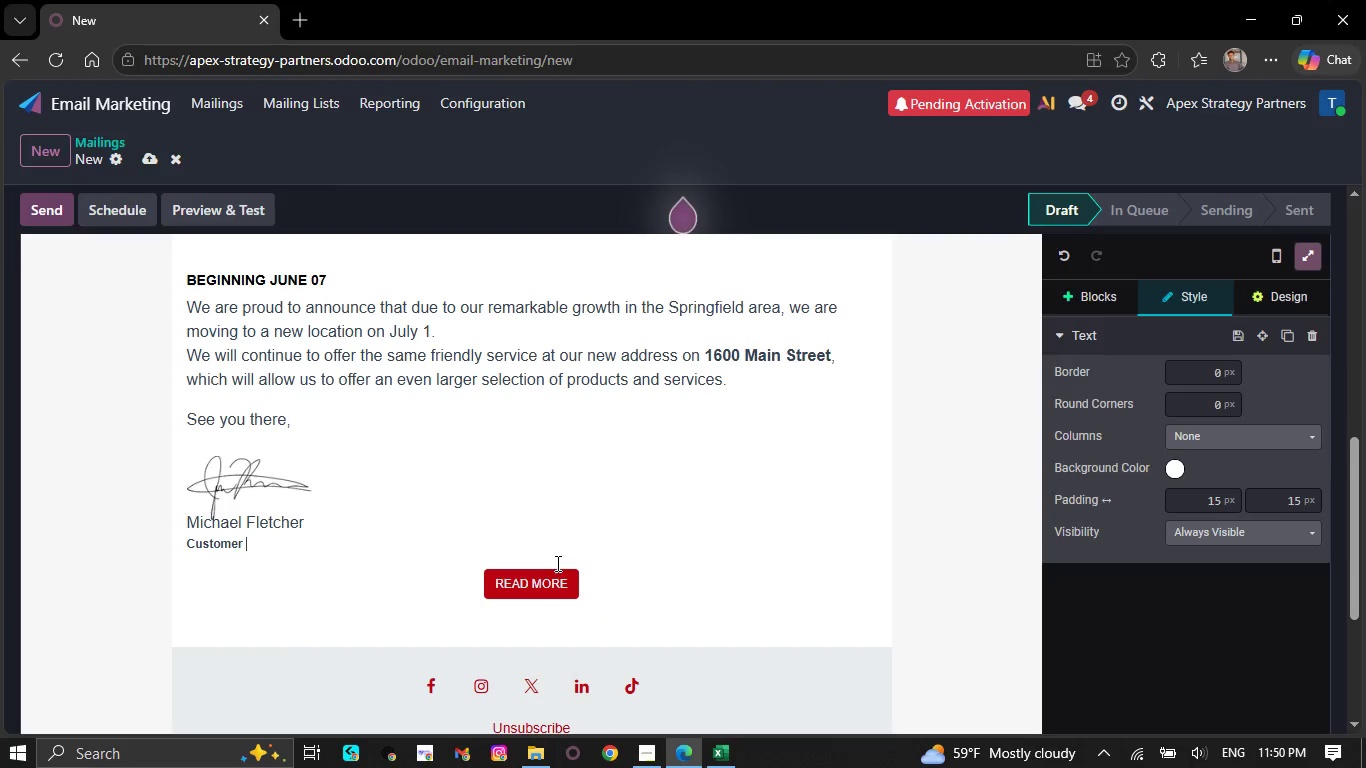 
key(Backspace)
 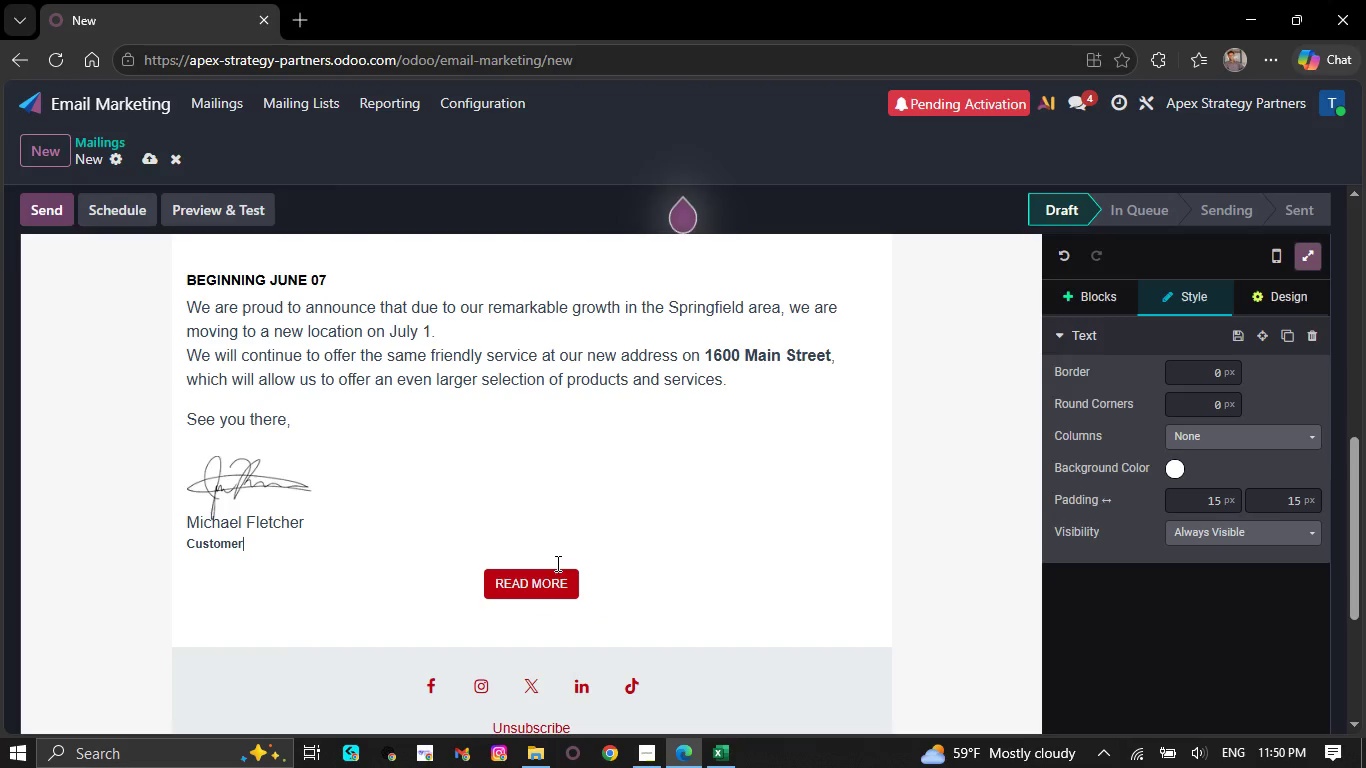 
key(Backspace)
 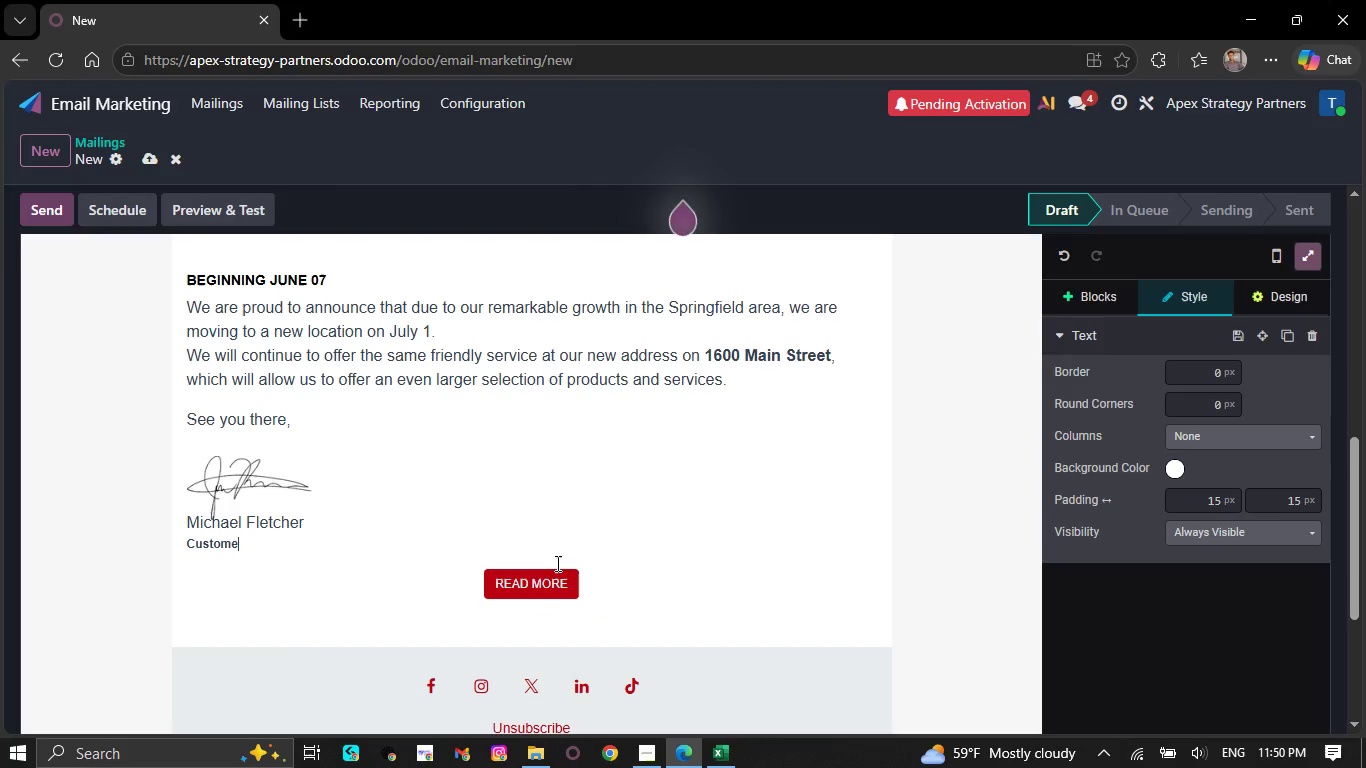 
key(Backspace)
 